 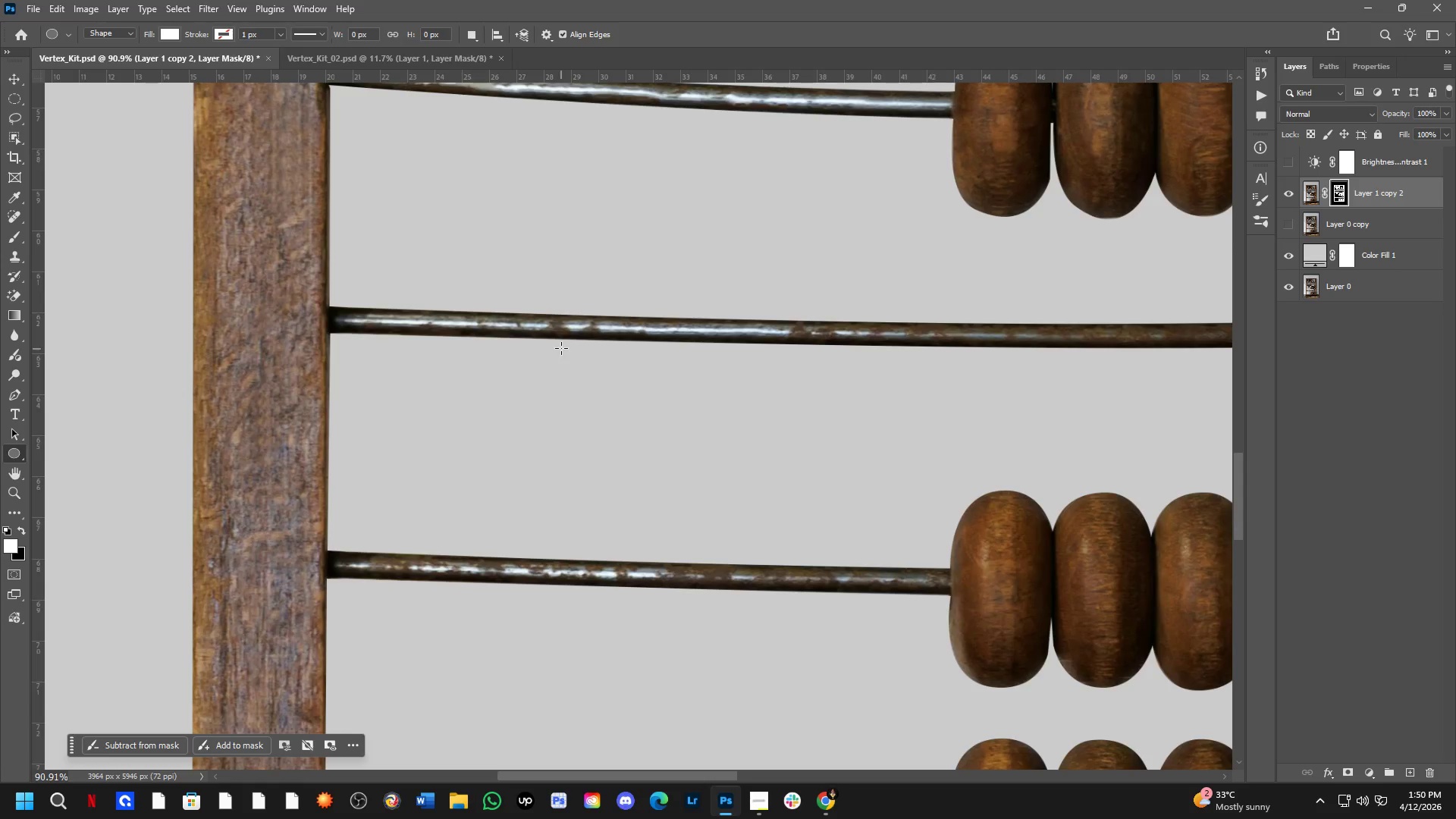 
key(L)
 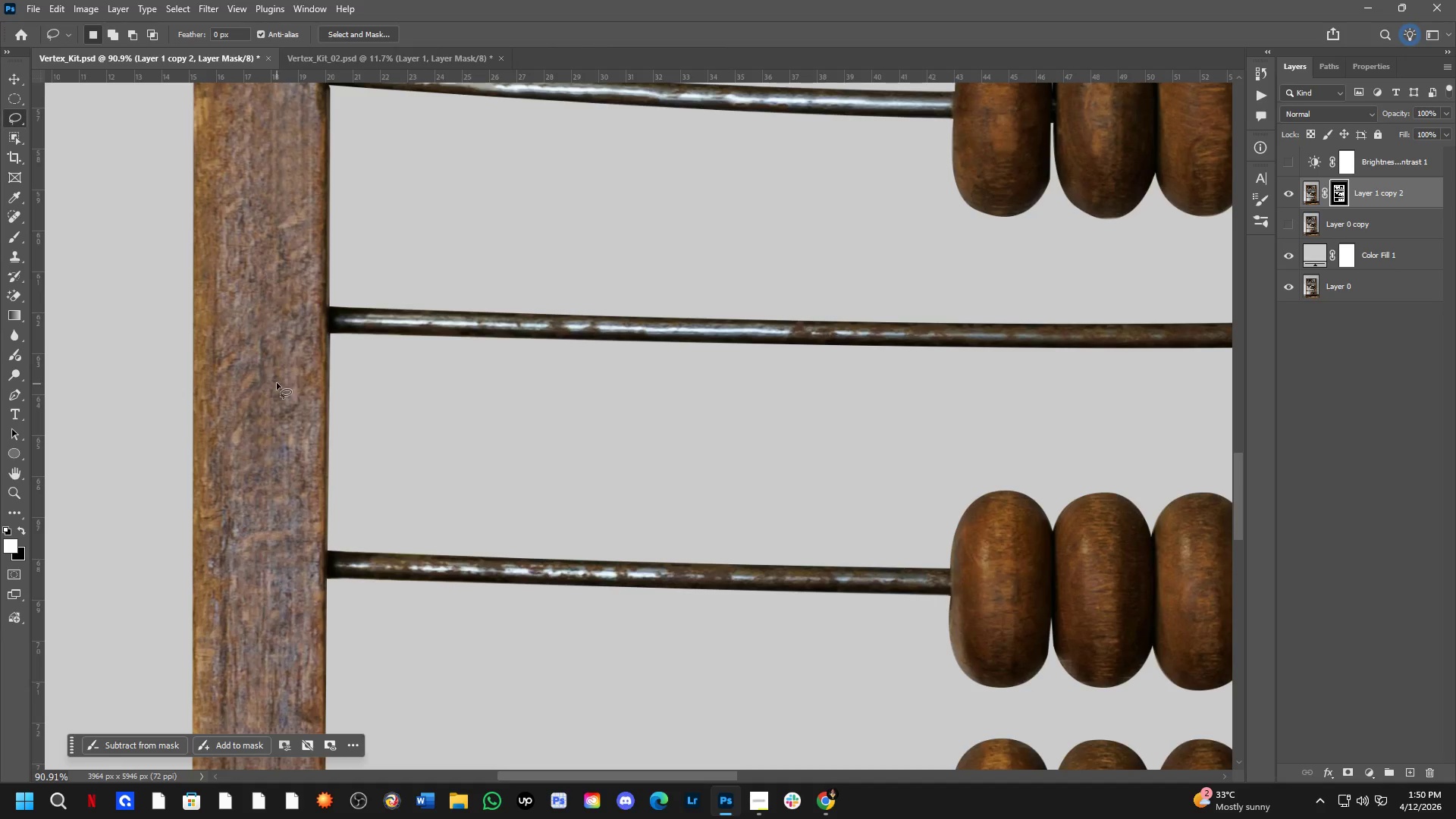 
scroll: coordinate [561, 349], scroll_direction: up, amount: 2.0
 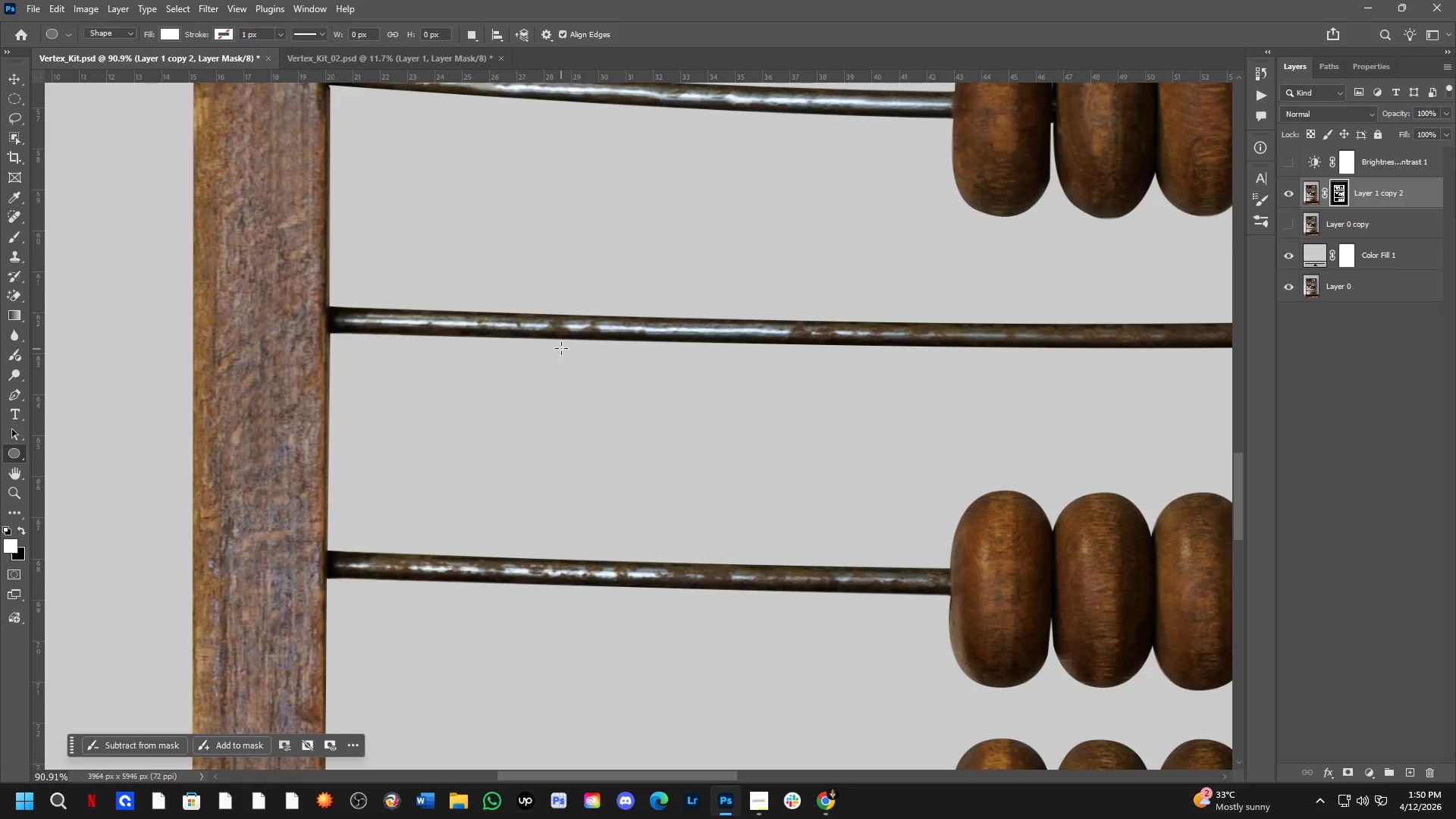 
key(Control+J)
 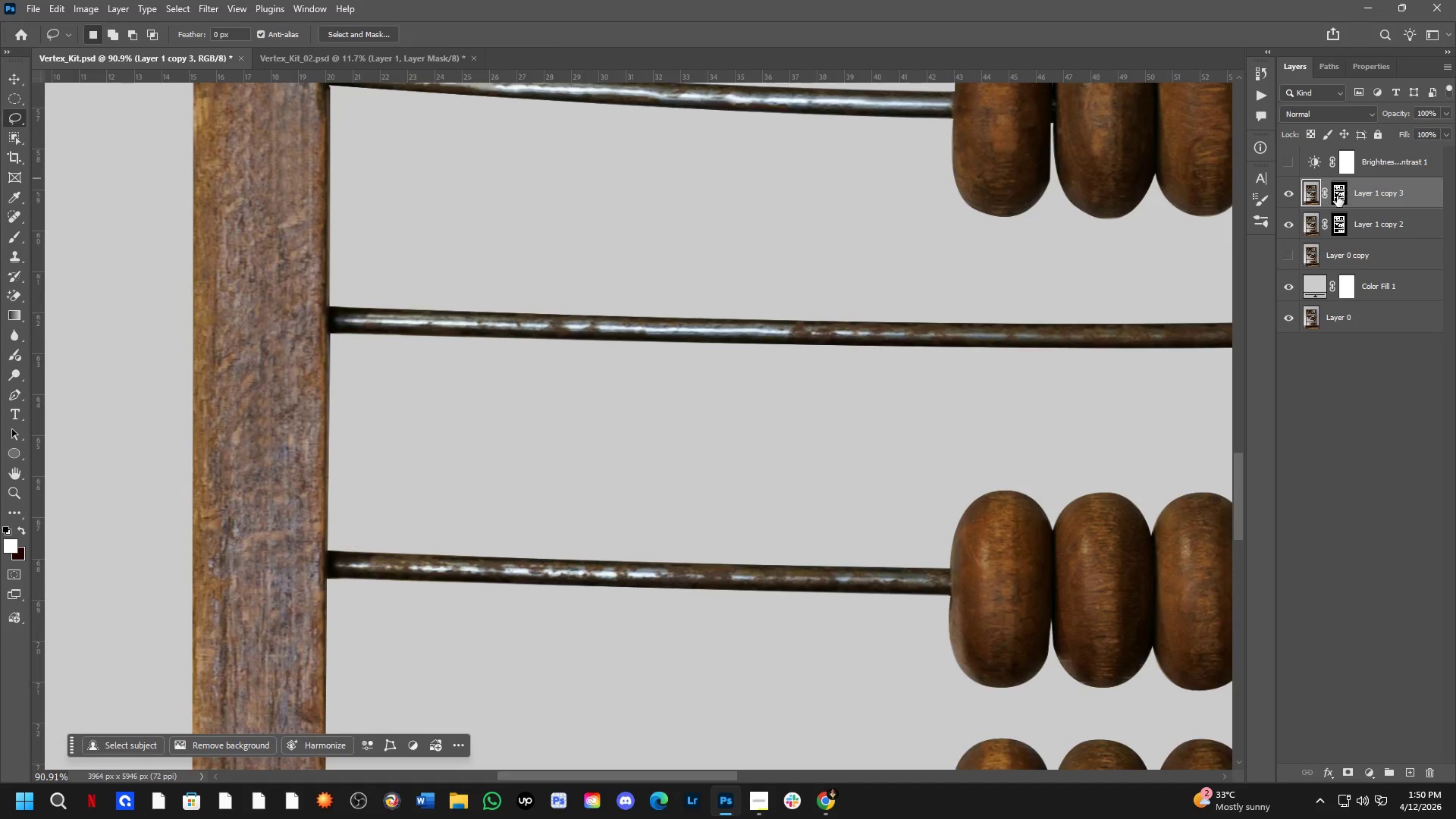 
left_click([1335, 197])
 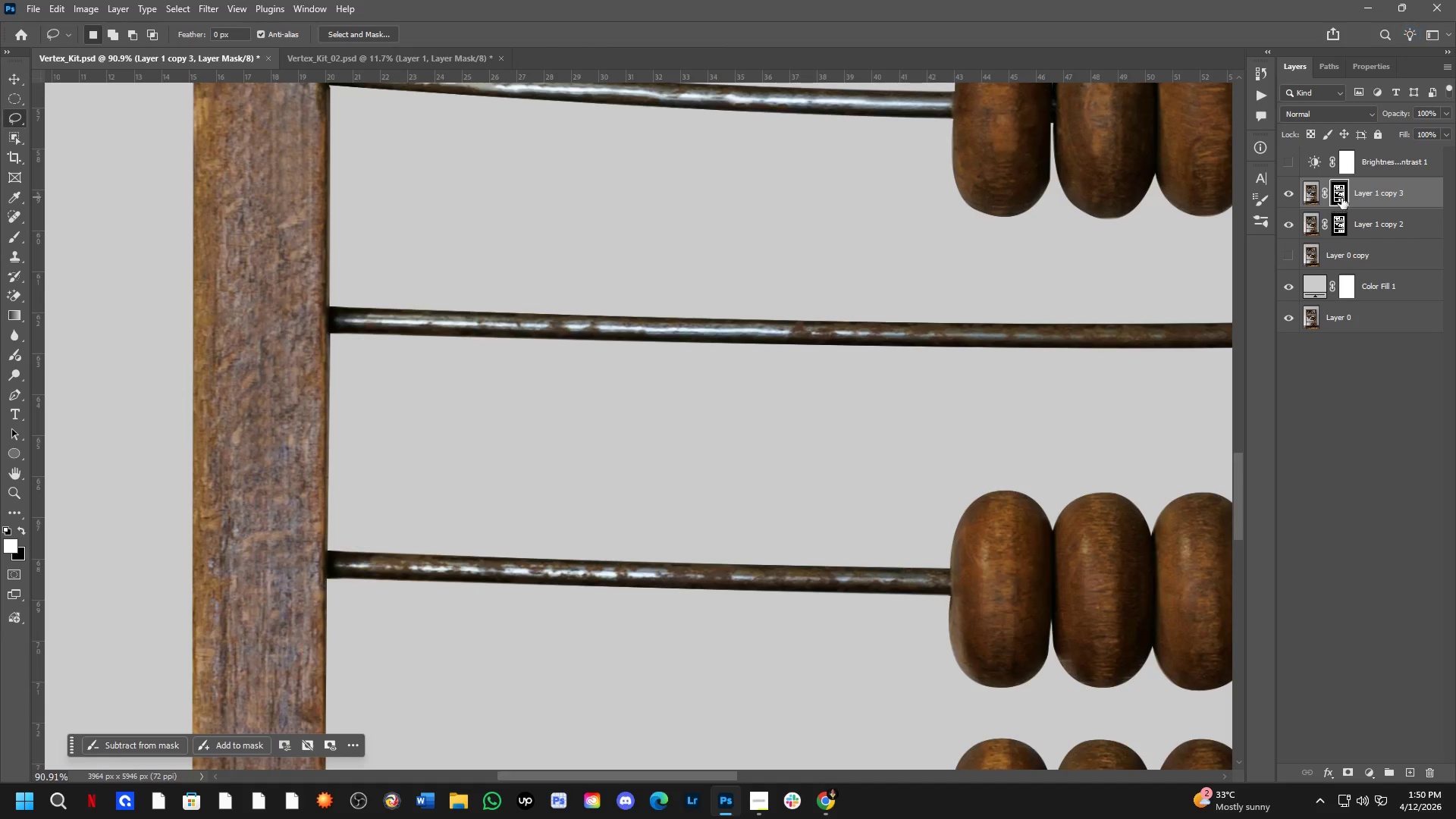 
key(Backspace)
 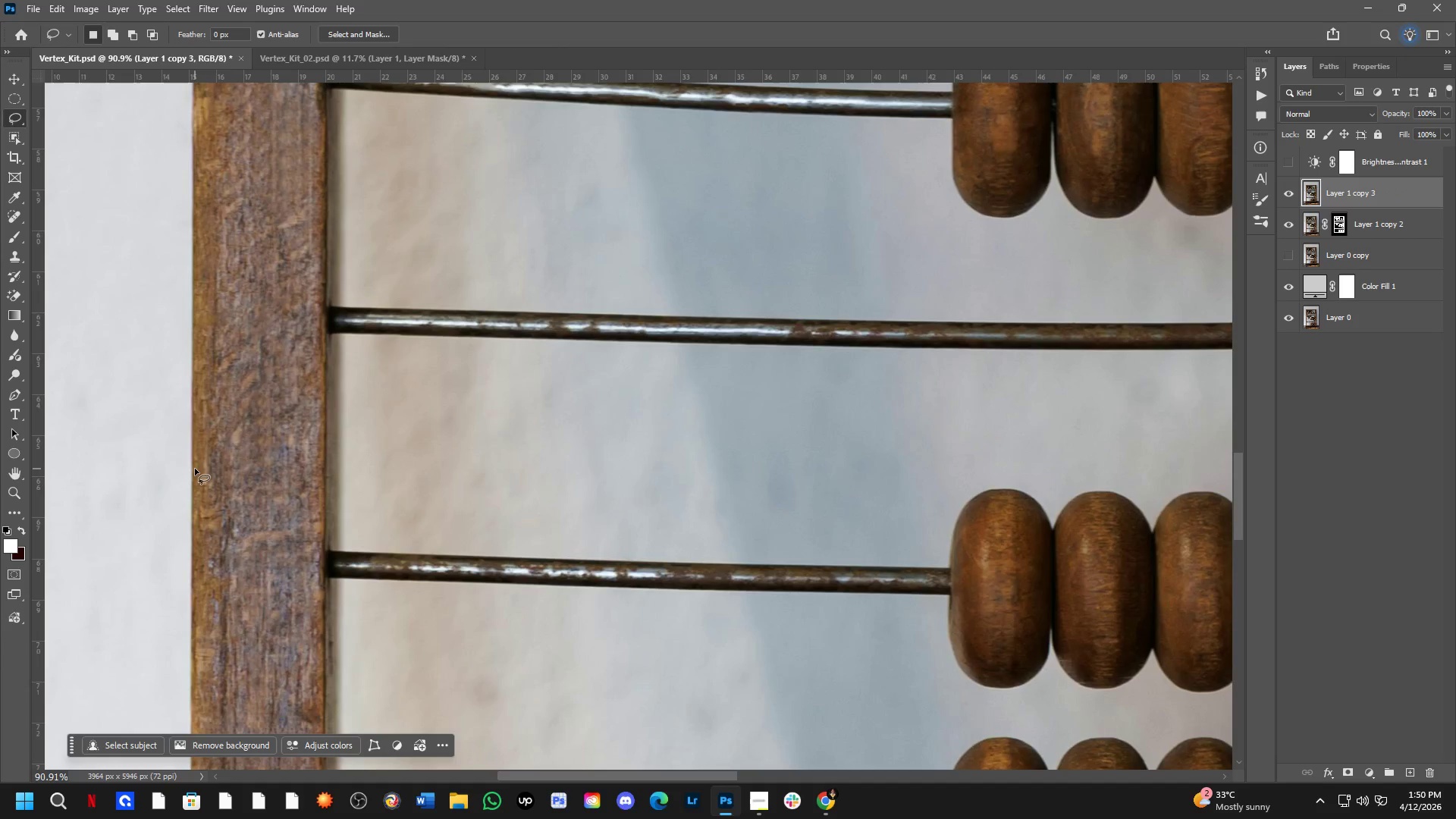 
hold_key(key=Space, duration=0.5)
 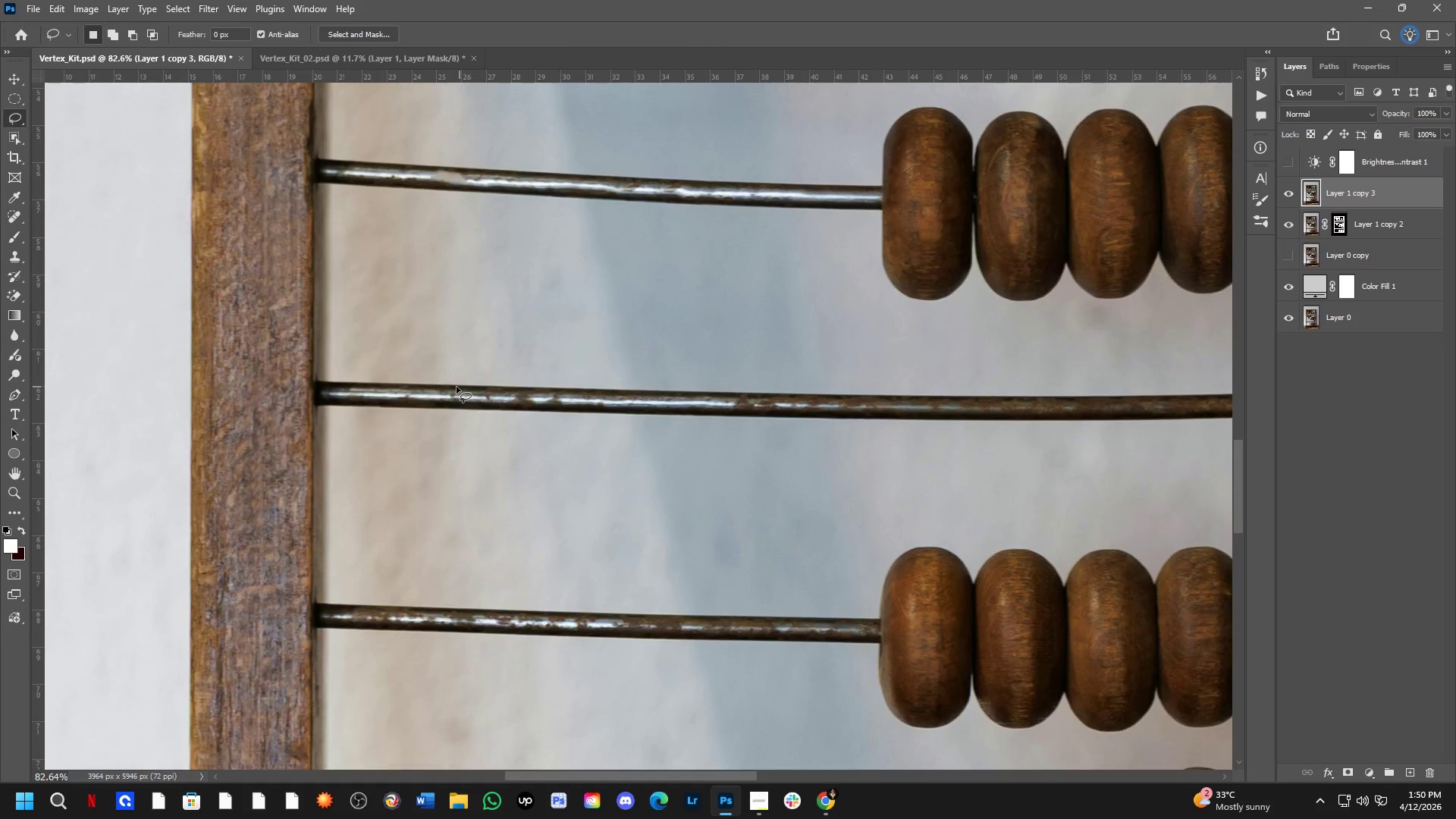 
left_click_drag(start_coordinate=[466, 339], to_coordinate=[443, 411])
 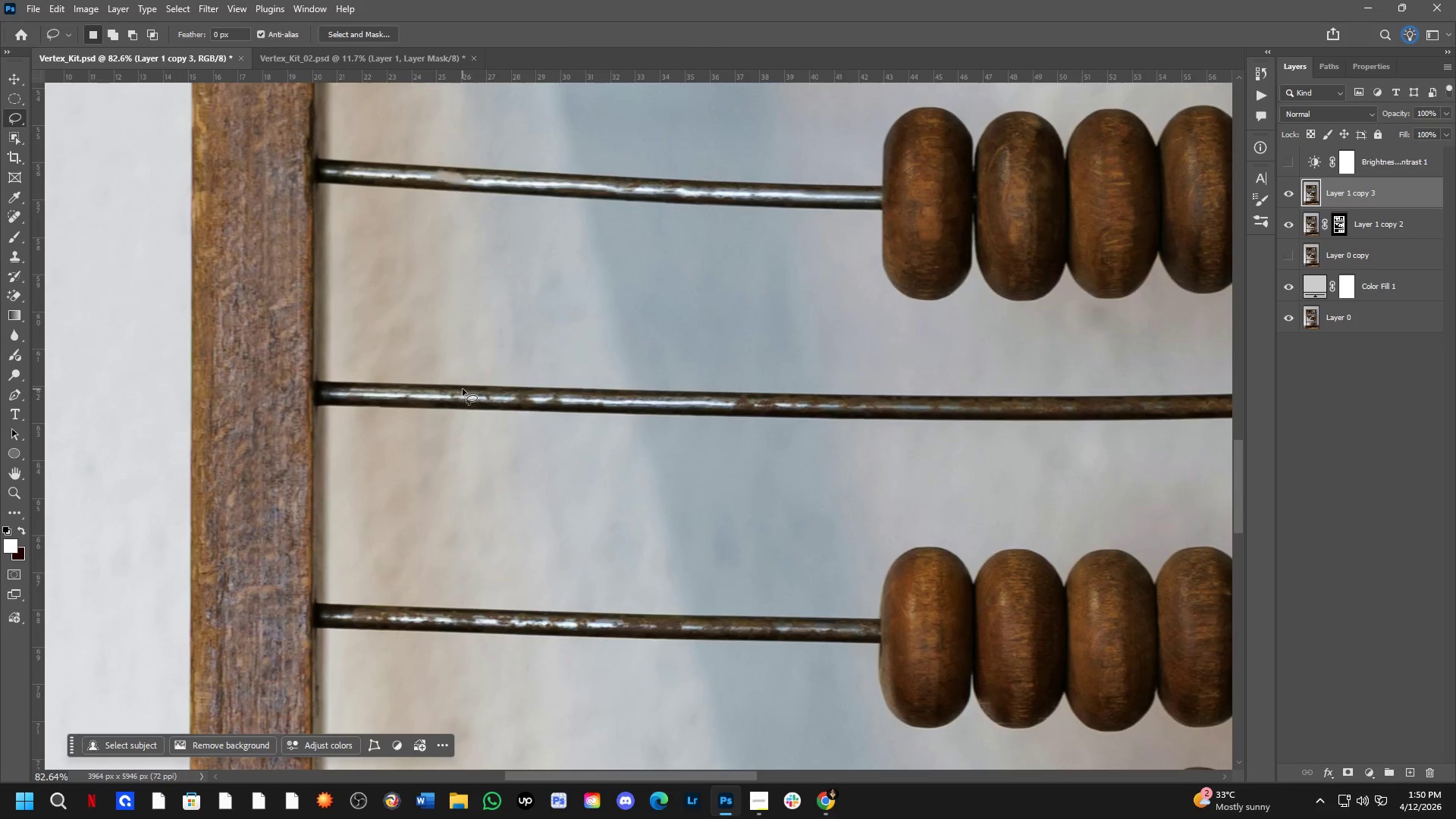 
scroll: coordinate [429, 327], scroll_direction: down, amount: 1.0
 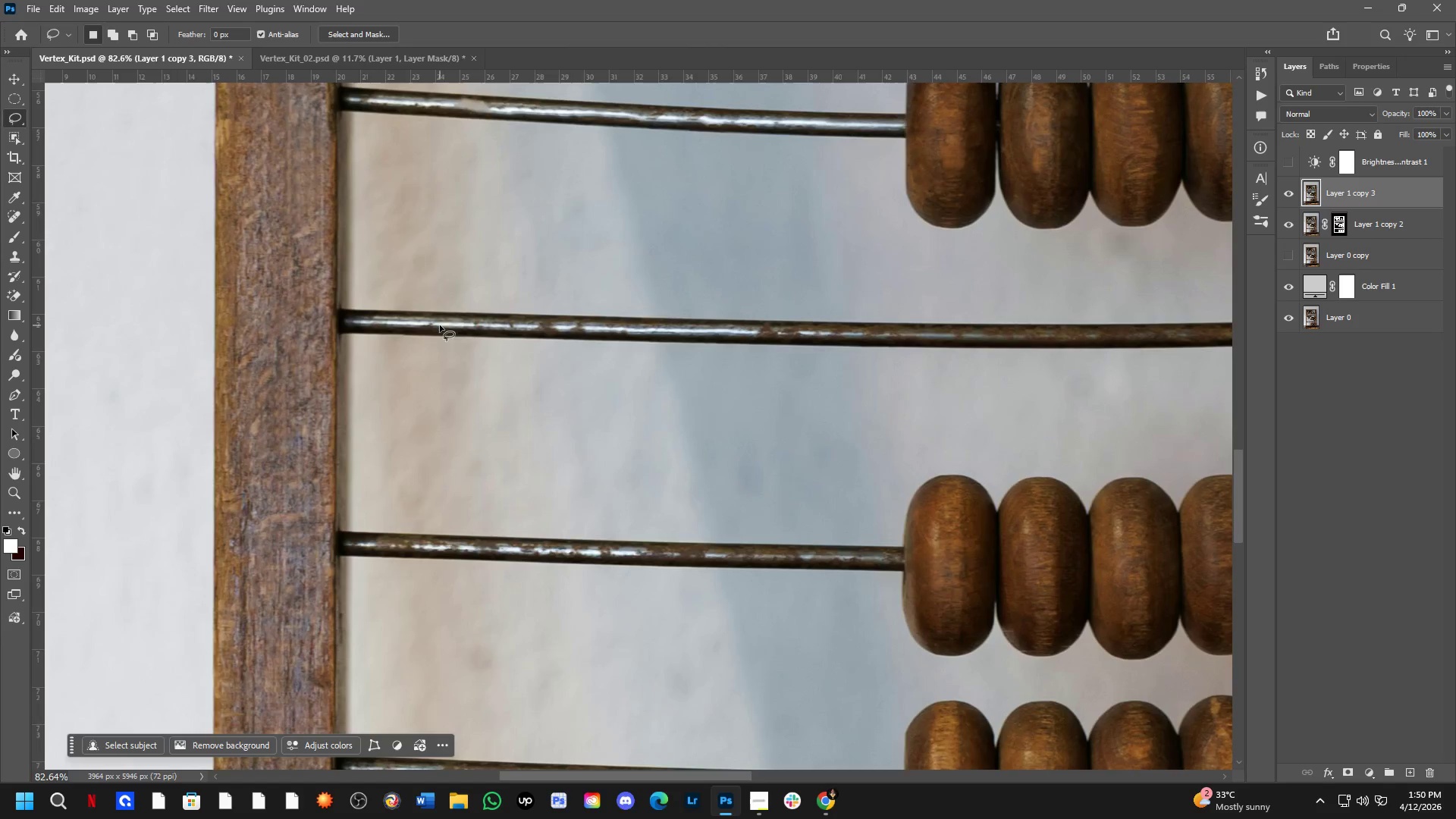 
left_click_drag(start_coordinate=[460, 387], to_coordinate=[566, 378])
 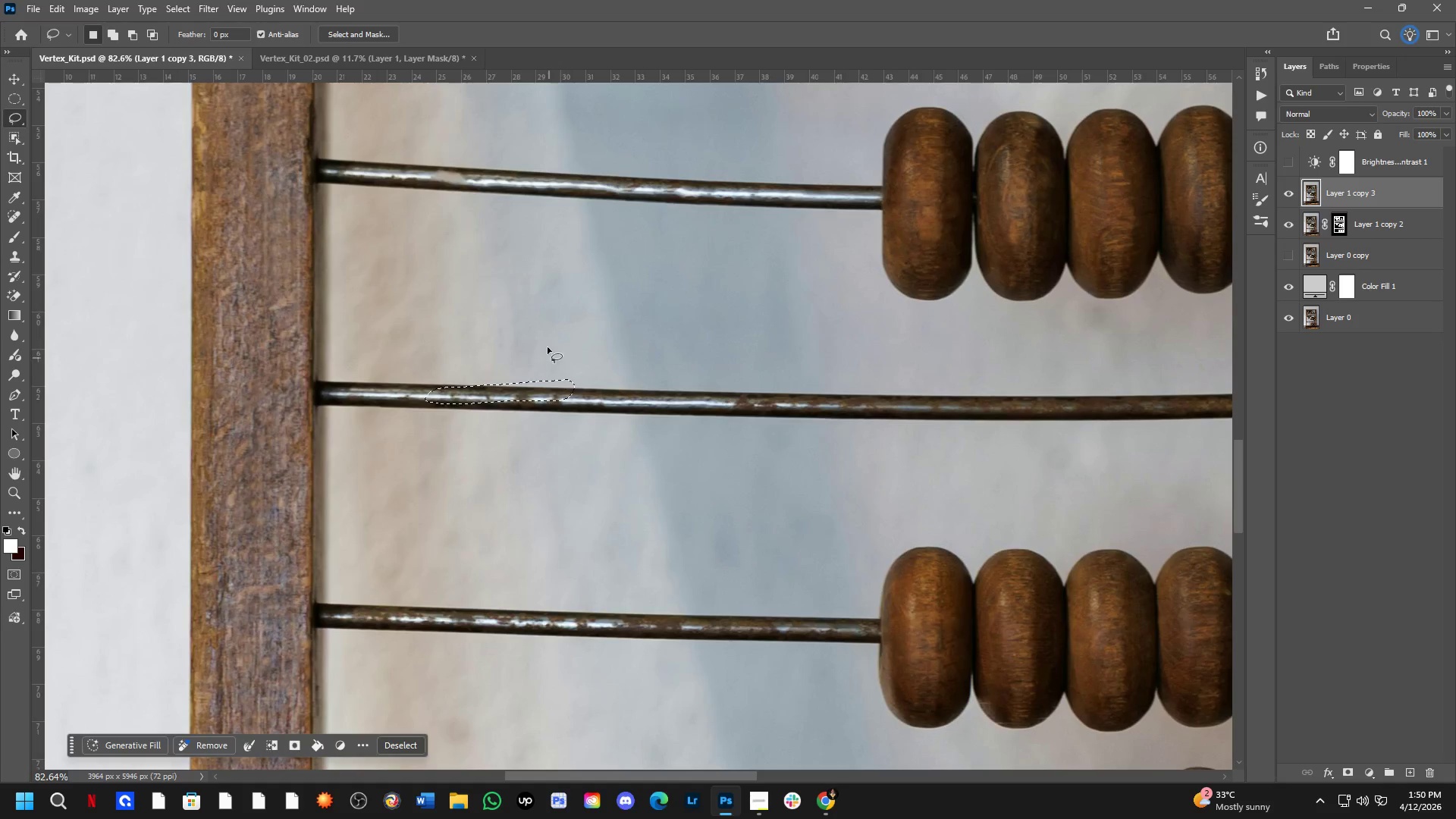 
hold_key(key=Space, duration=0.58)
 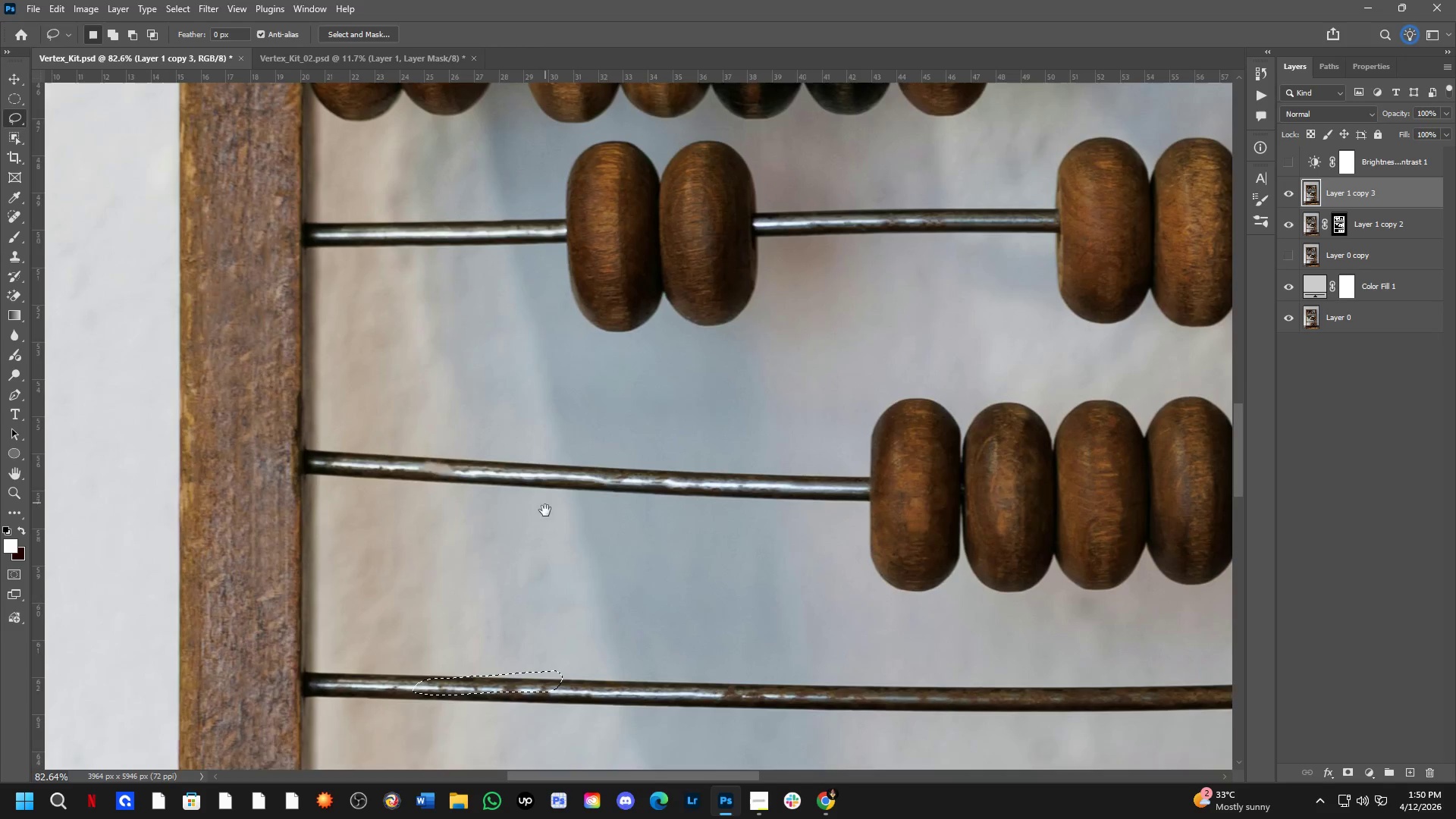 
left_click_drag(start_coordinate=[543, 272], to_coordinate=[529, 476])
 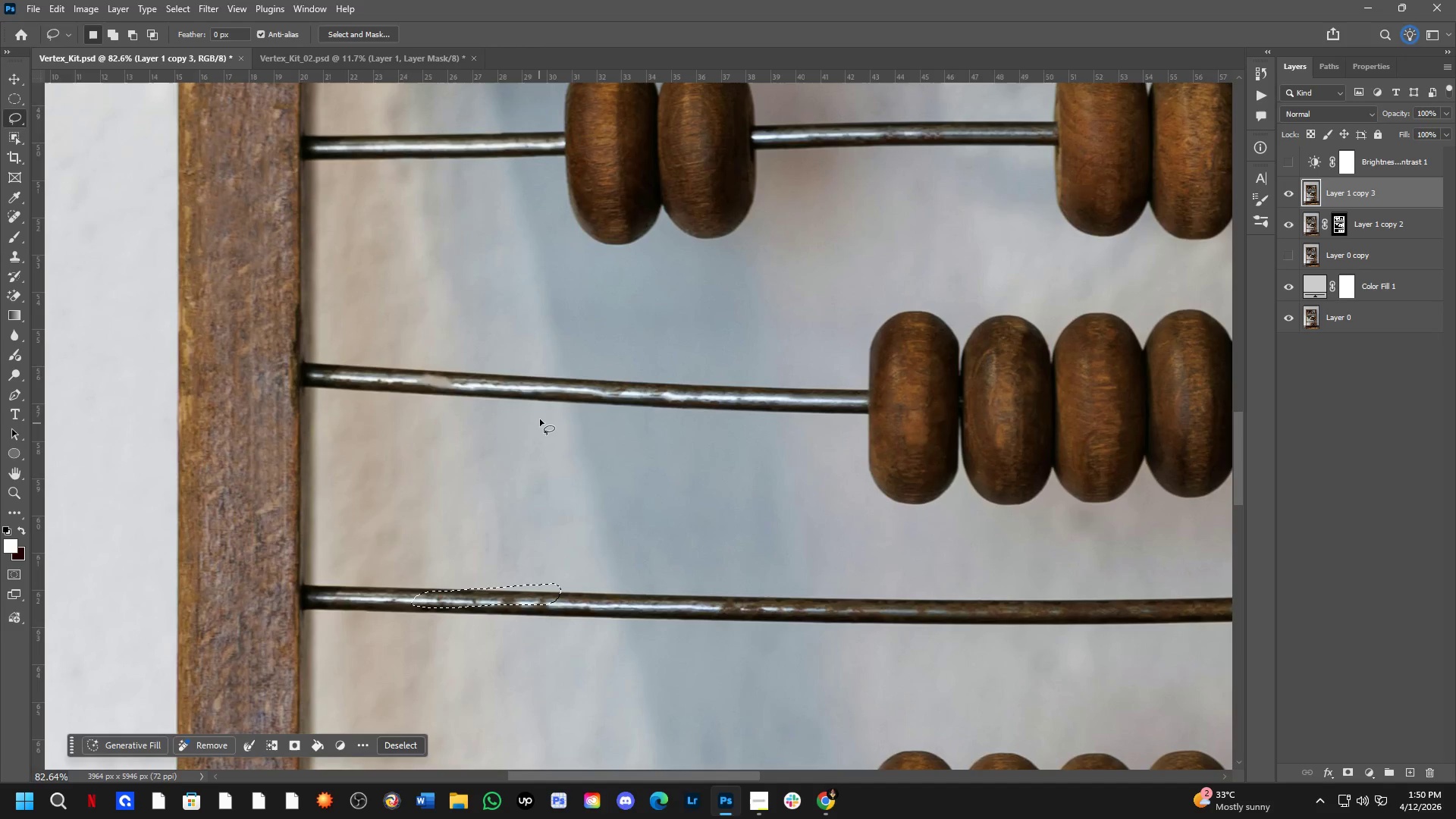 
hold_key(key=Space, duration=1.14)
 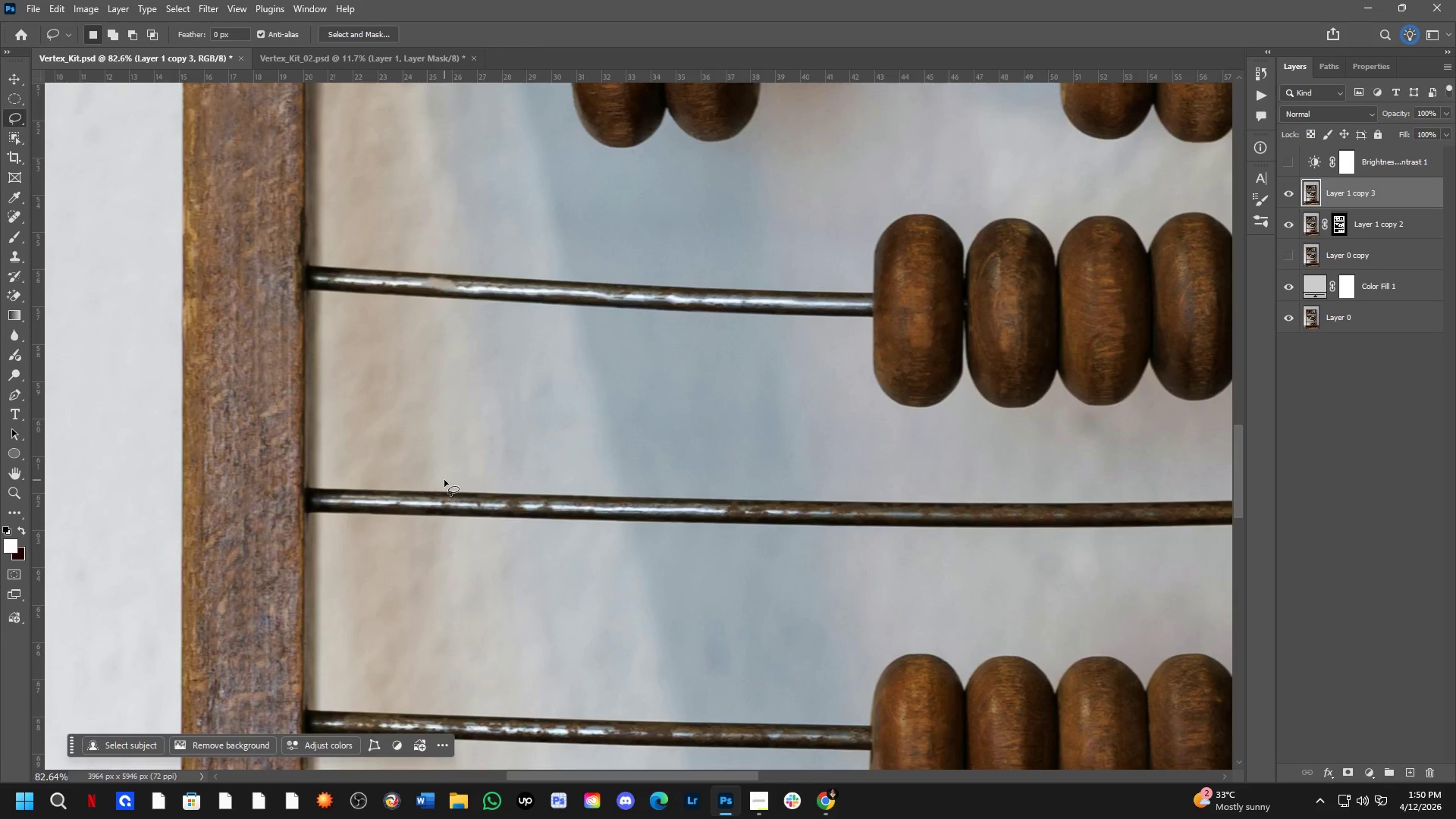 
left_click_drag(start_coordinate=[544, 412], to_coordinate=[548, 315])
 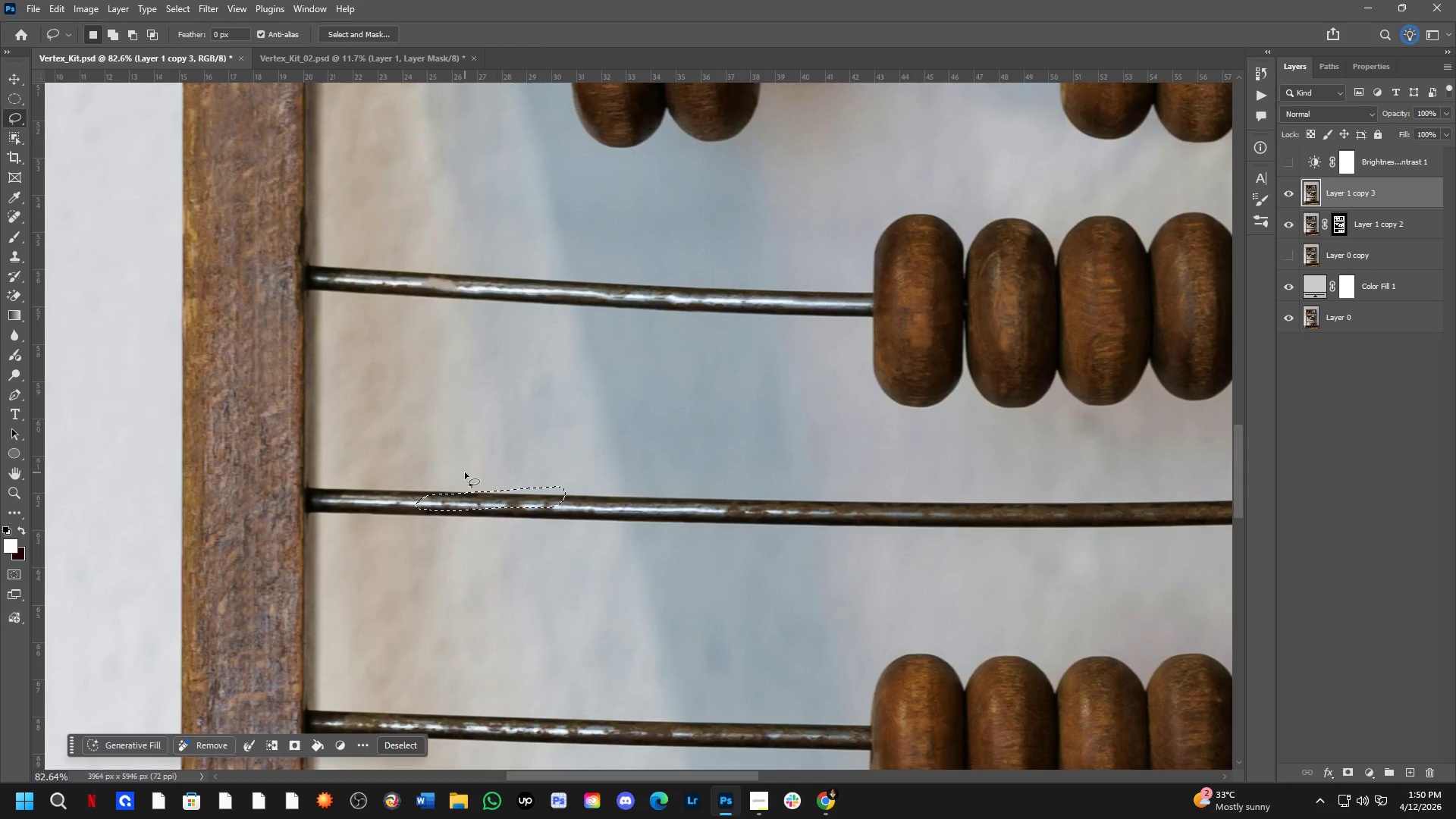 
left_click([465, 472])
 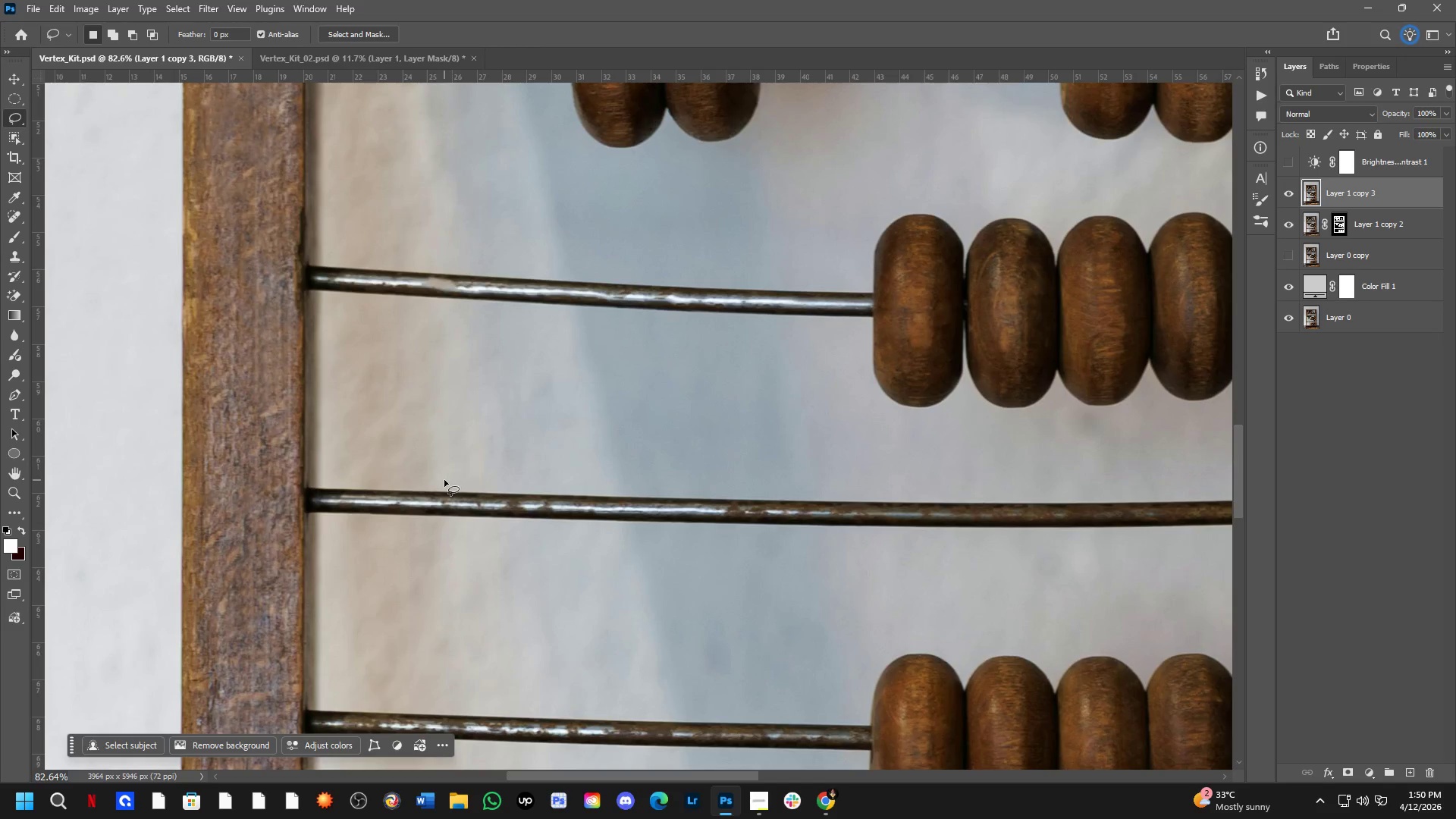 
left_click_drag(start_coordinate=[432, 485], to_coordinate=[679, 493])
 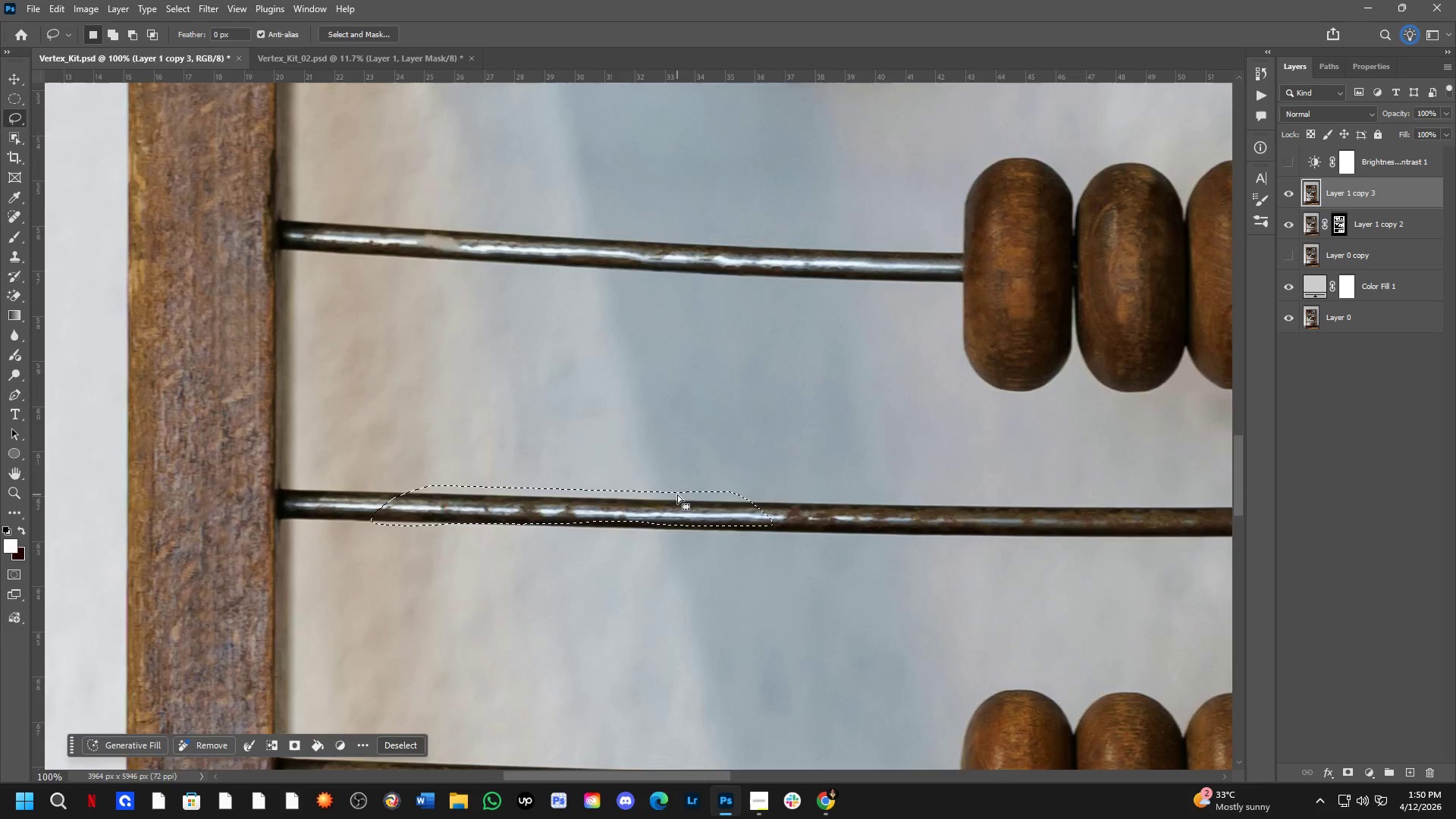 
scroll: coordinate [441, 481], scroll_direction: up, amount: 2.0
 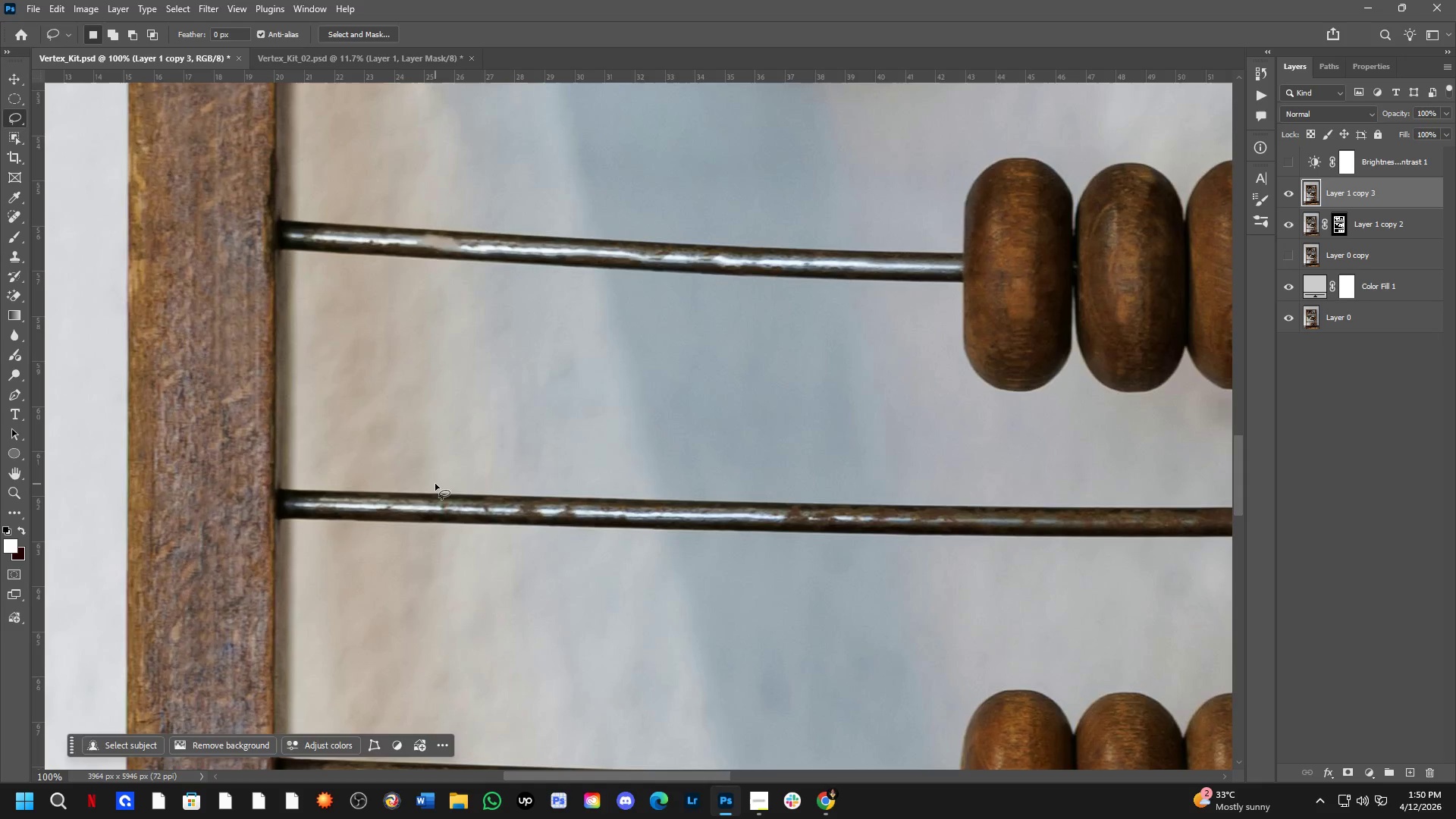 
hold_key(key=Space, duration=0.62)
 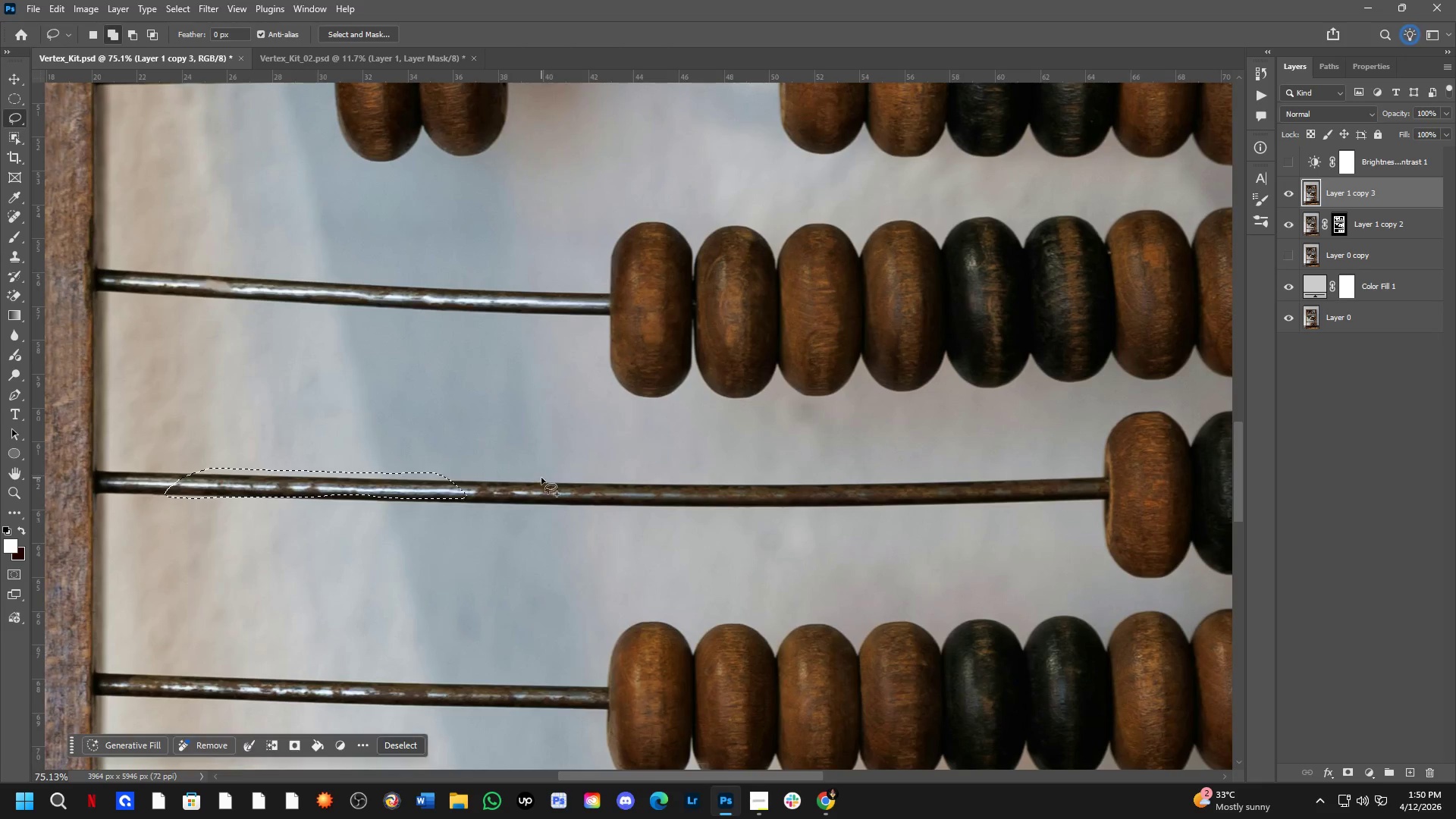 
left_click_drag(start_coordinate=[803, 508], to_coordinate=[520, 488])
 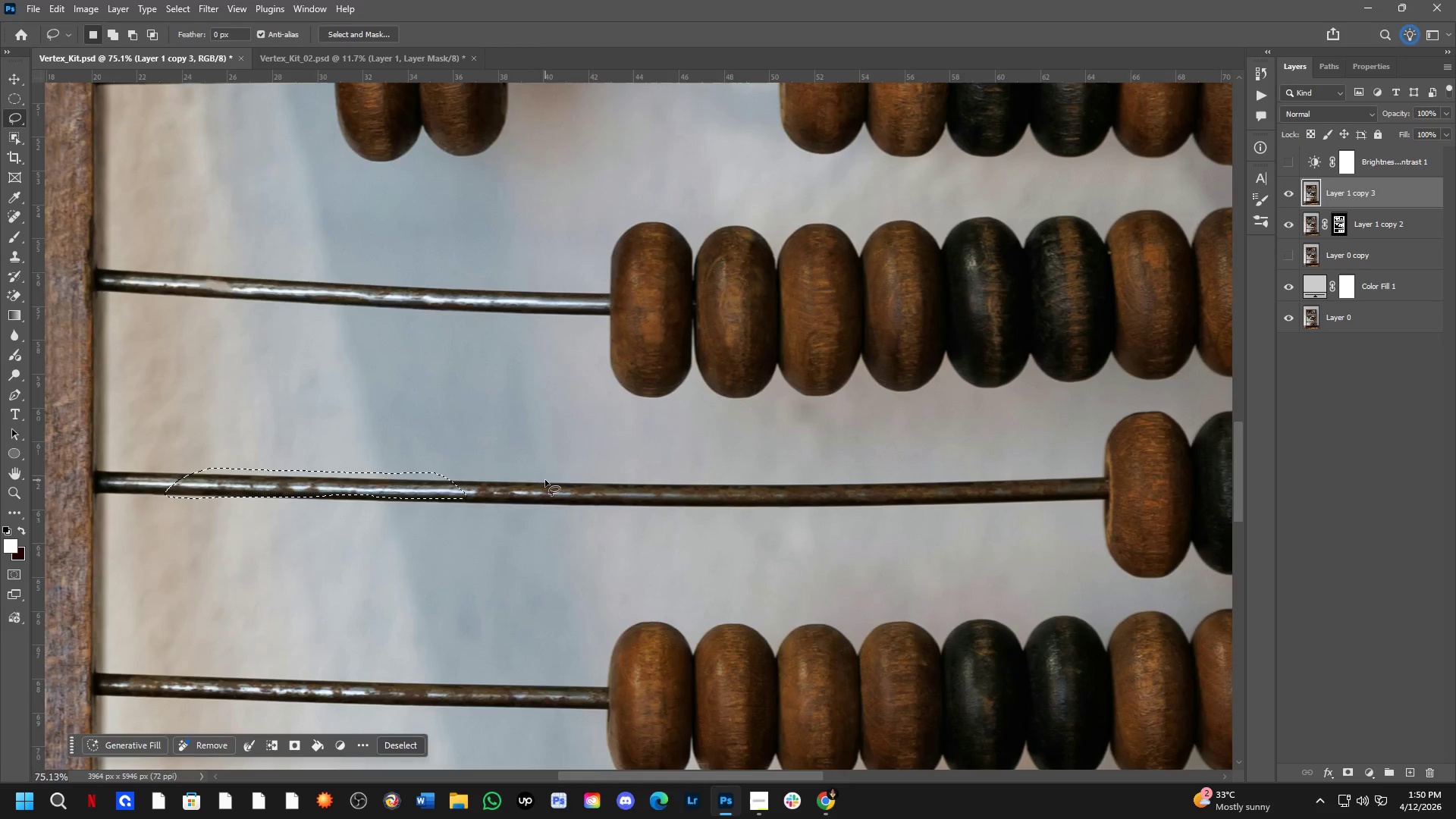 
scroll: coordinate [680, 498], scroll_direction: down, amount: 3.0
 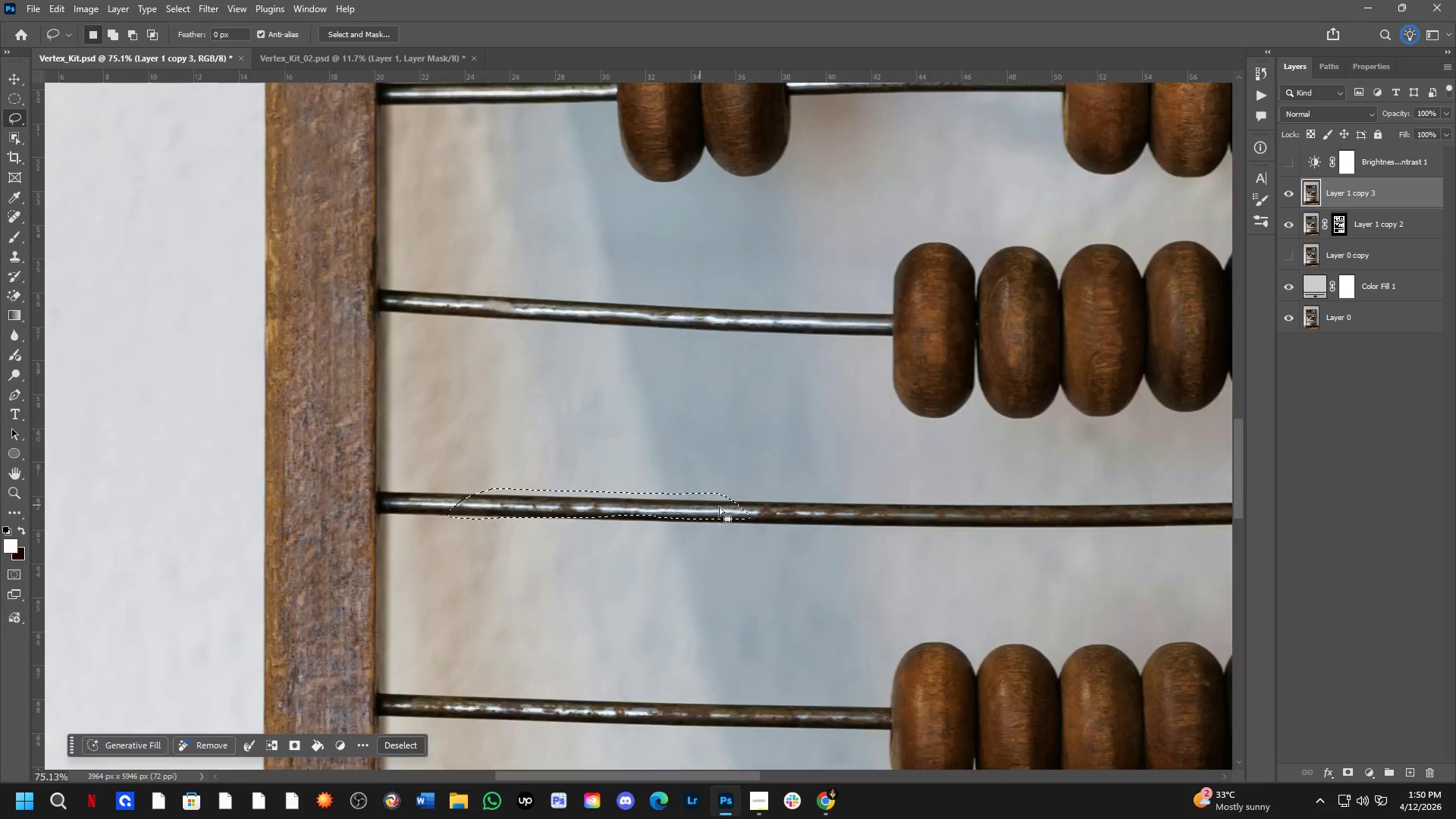 
hold_key(key=ShiftLeft, duration=0.41)
left_click_drag(start_coordinate=[533, 477], to_coordinate=[1107, 471])
 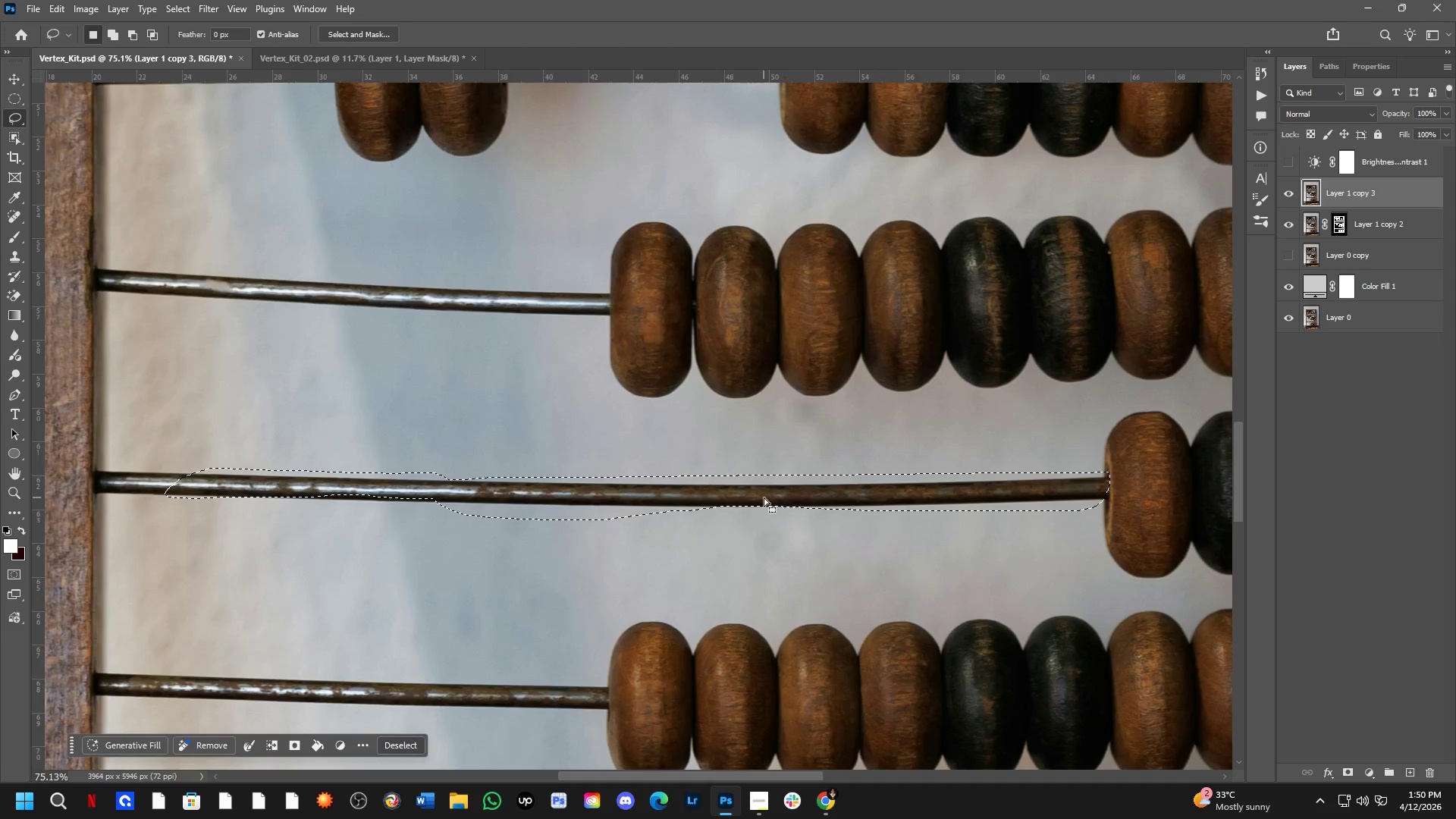 
hold_key(key=ShiftLeft, duration=1.34)
left_click_drag(start_coordinate=[643, 519], to_coordinate=[726, 500])
 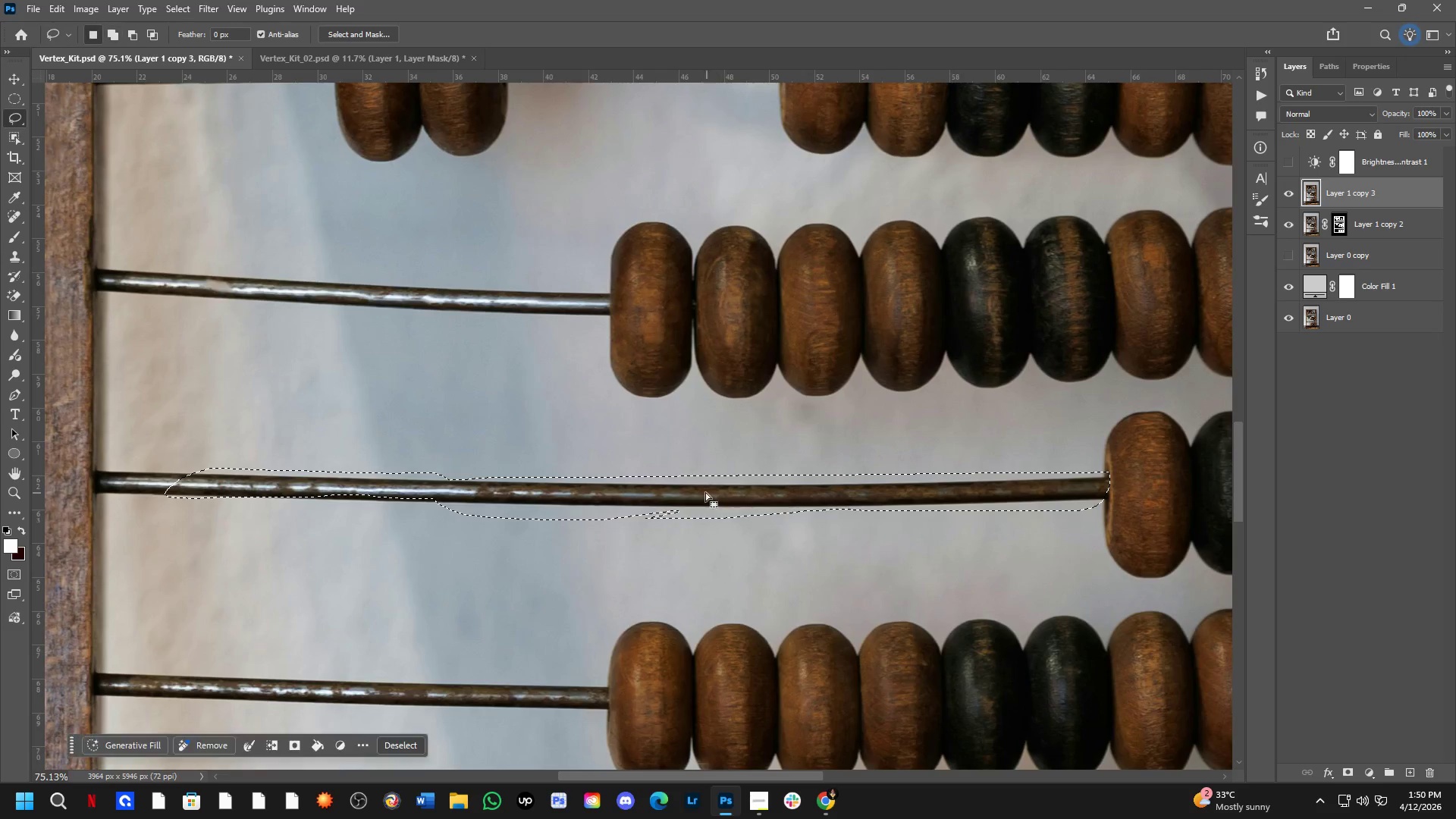 
hold_key(key=Space, duration=1.5)
 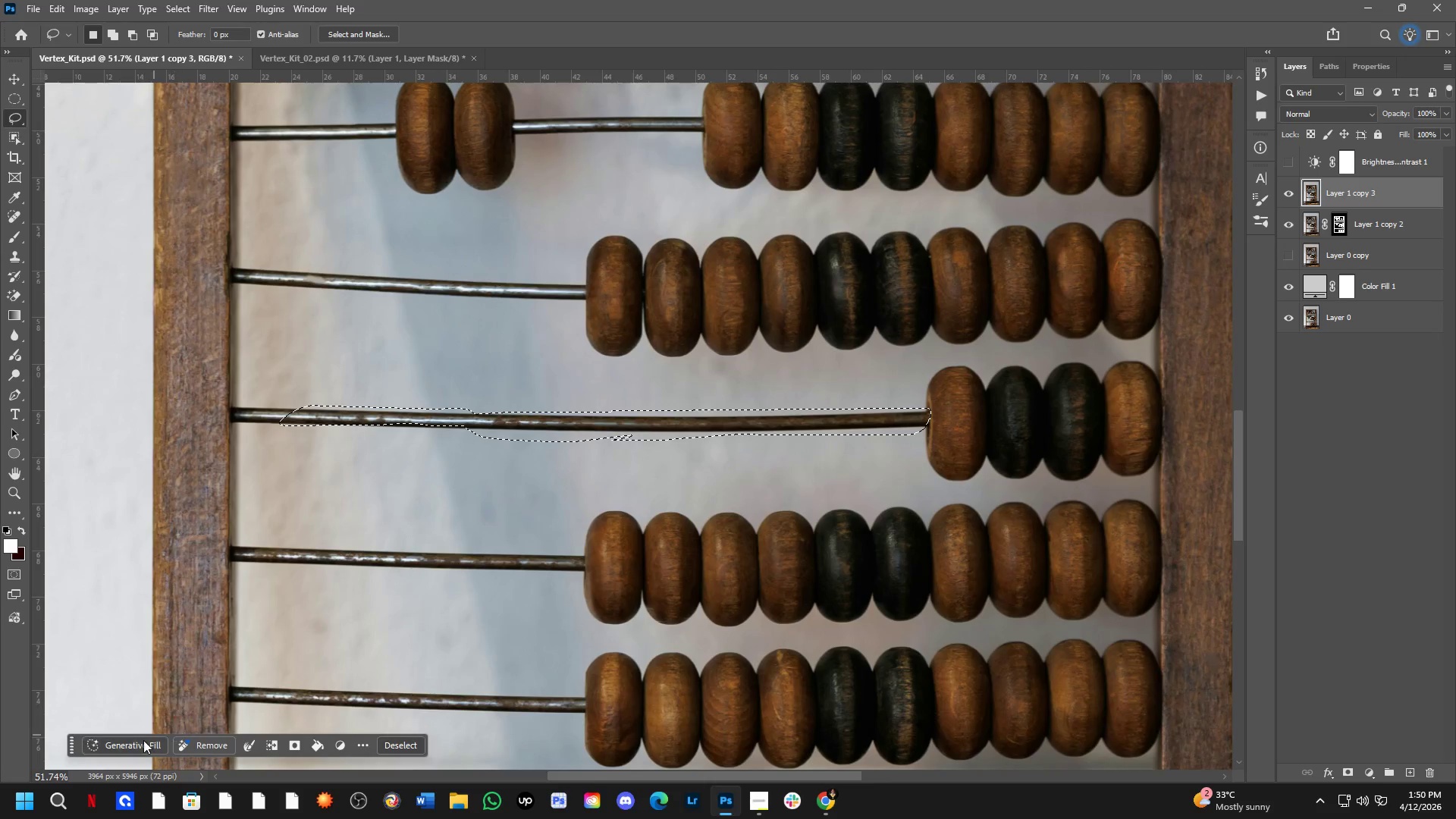 
left_click_drag(start_coordinate=[970, 500], to_coordinate=[853, 418])
 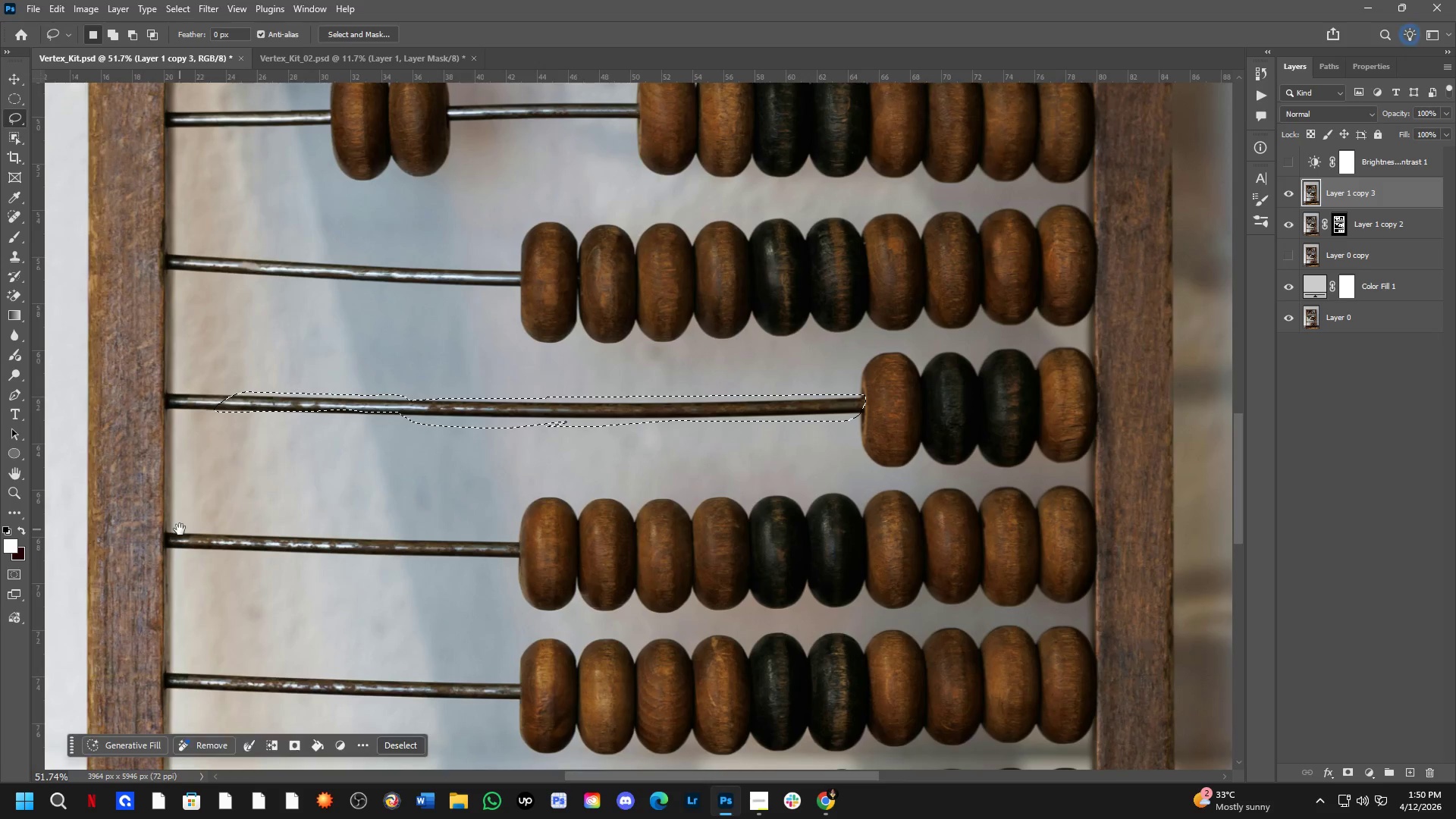 
scroll: coordinate [698, 488], scroll_direction: down, amount: 4.0
 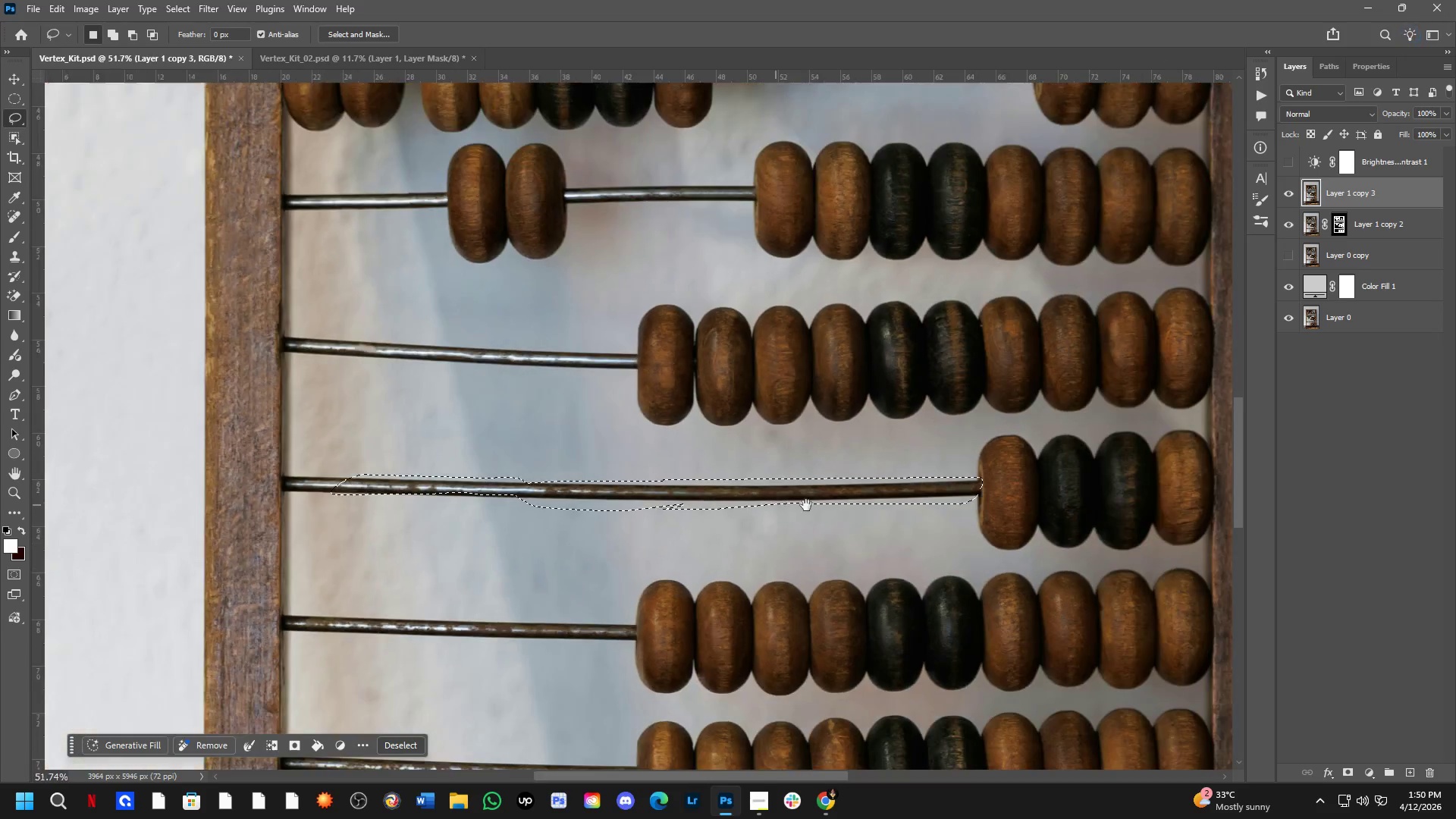 
left_click_drag(start_coordinate=[182, 531], to_coordinate=[247, 544])
 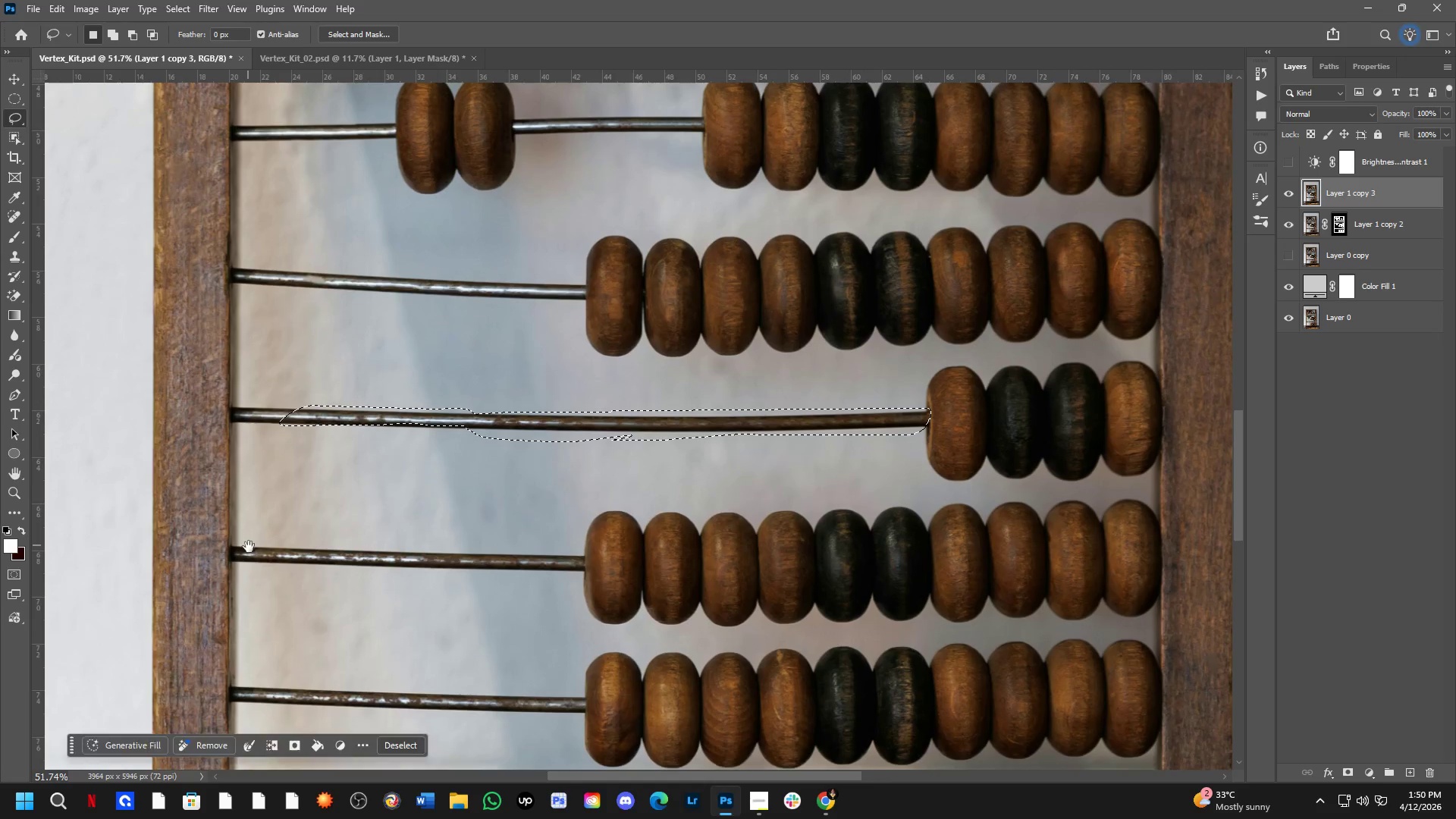 
key(Space)
 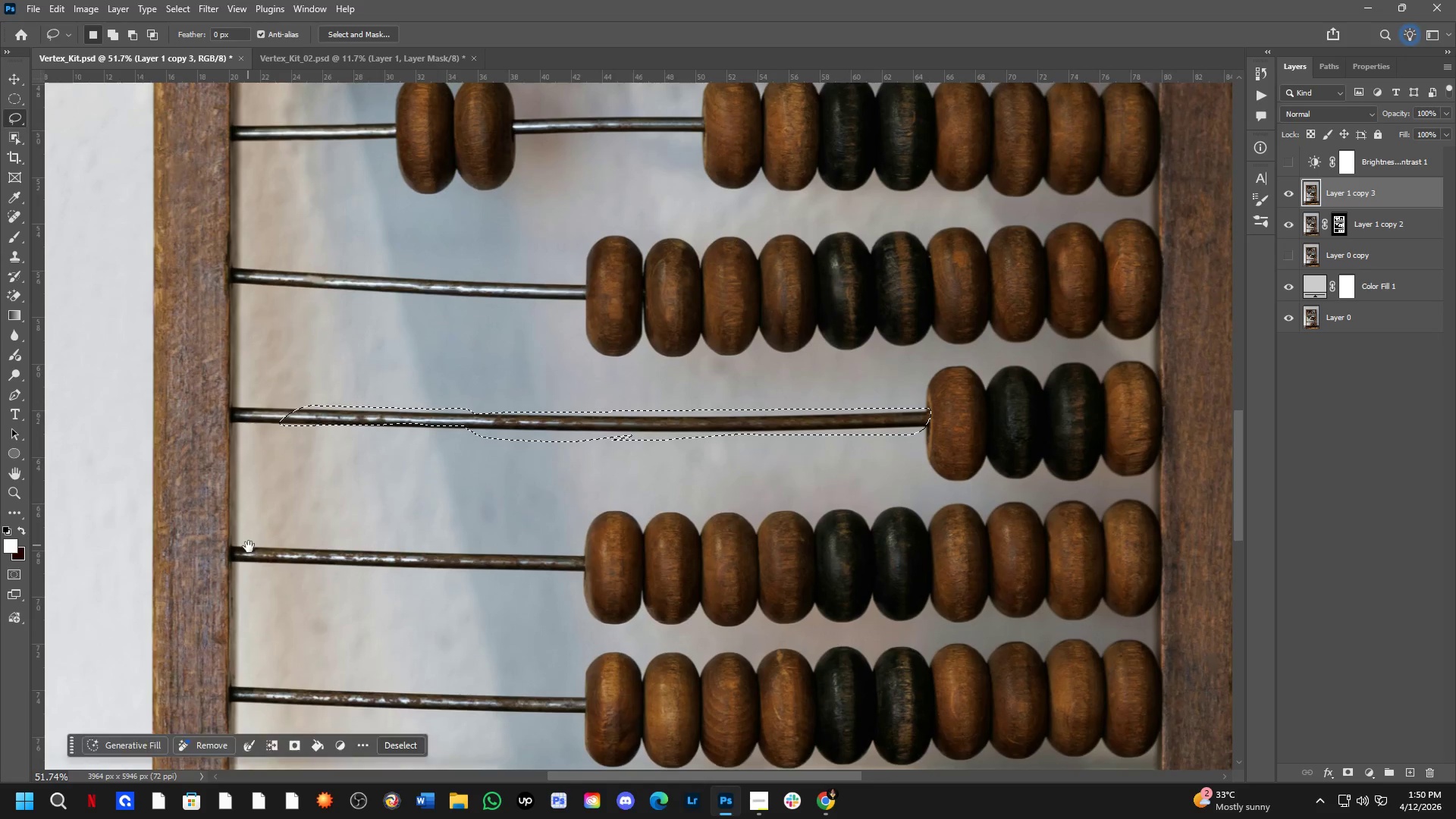 
key(Space)
 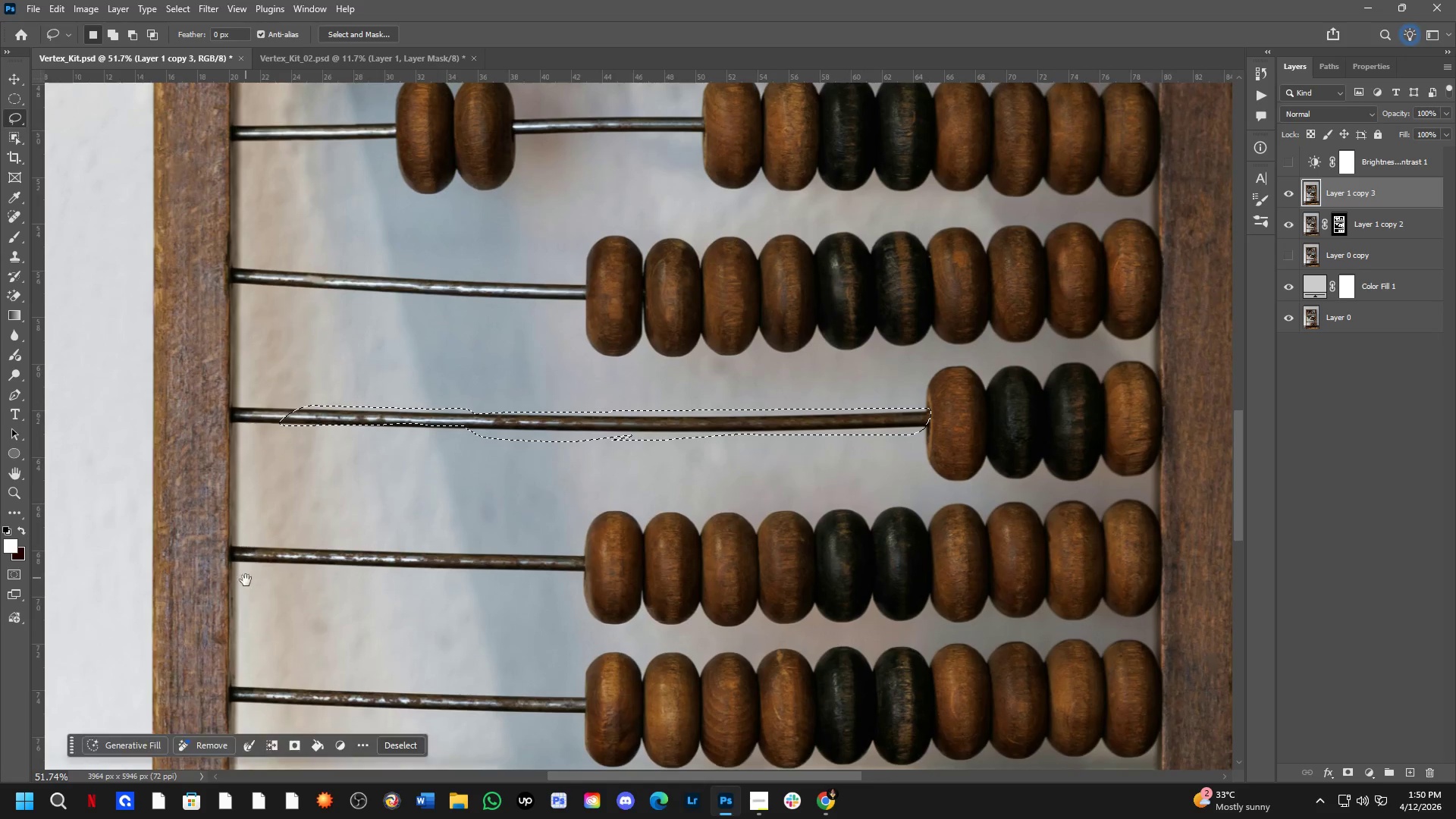 
key(Space)
 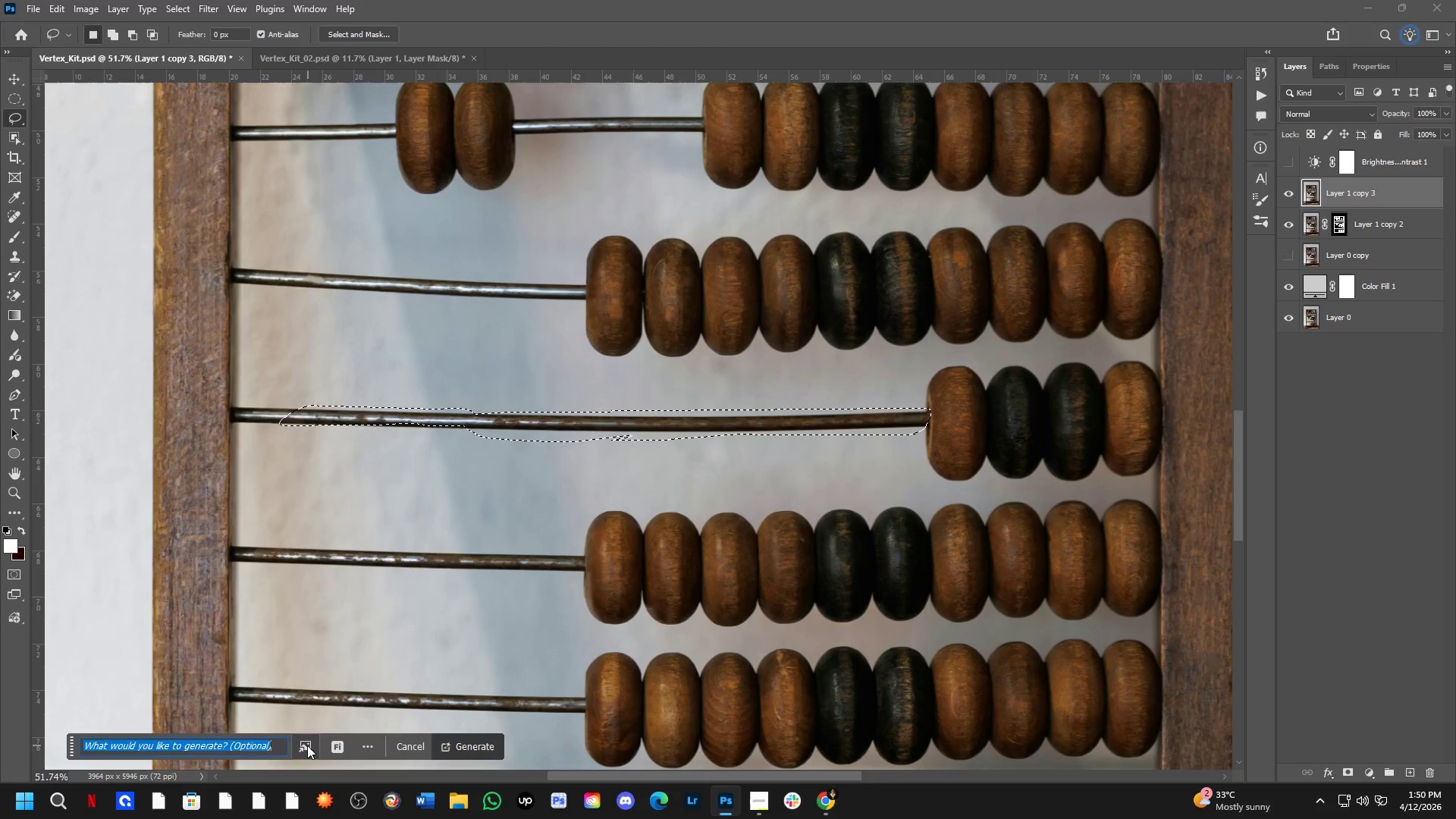 
double_click([305, 748])
 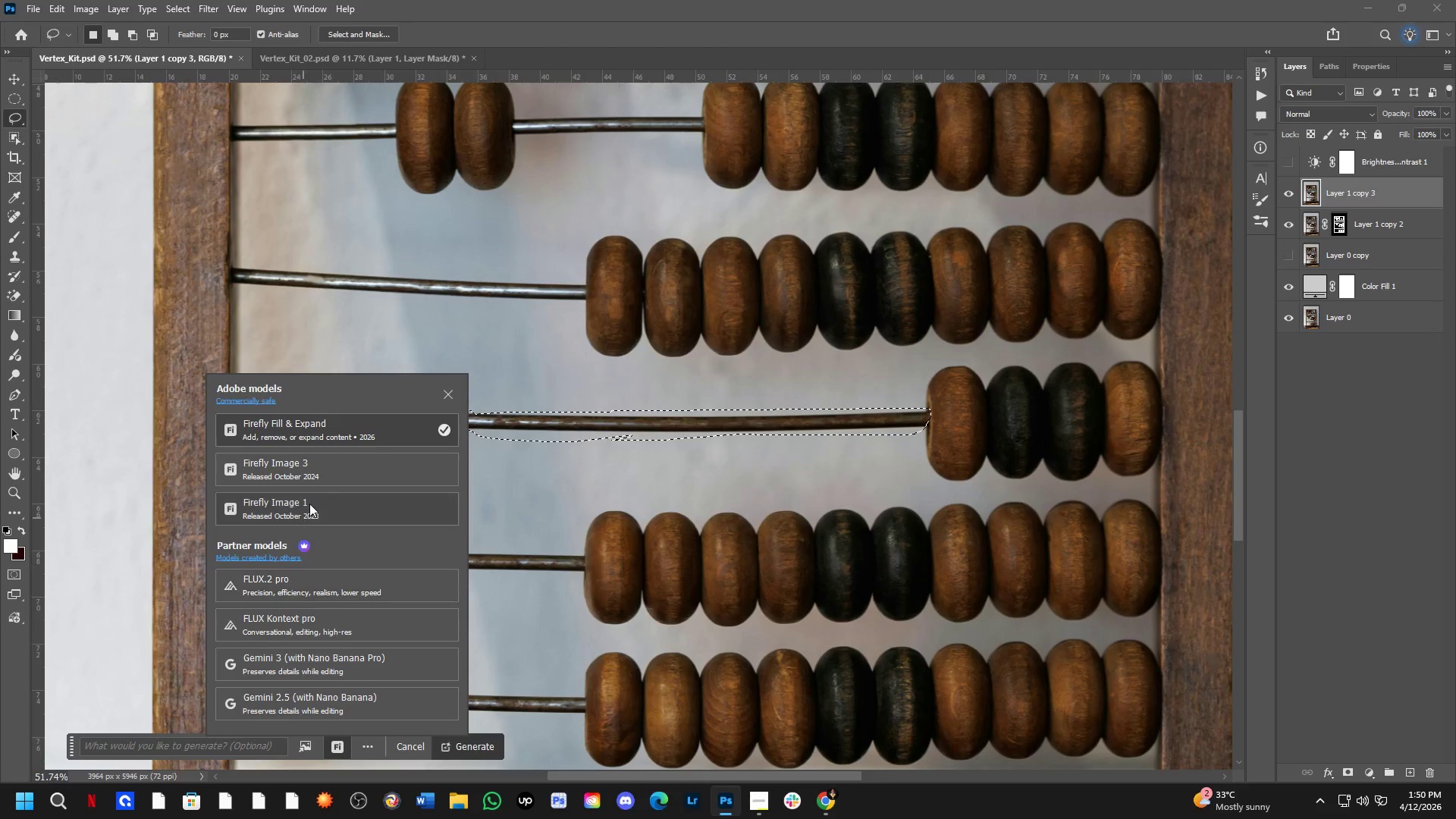 
left_click([318, 471])
 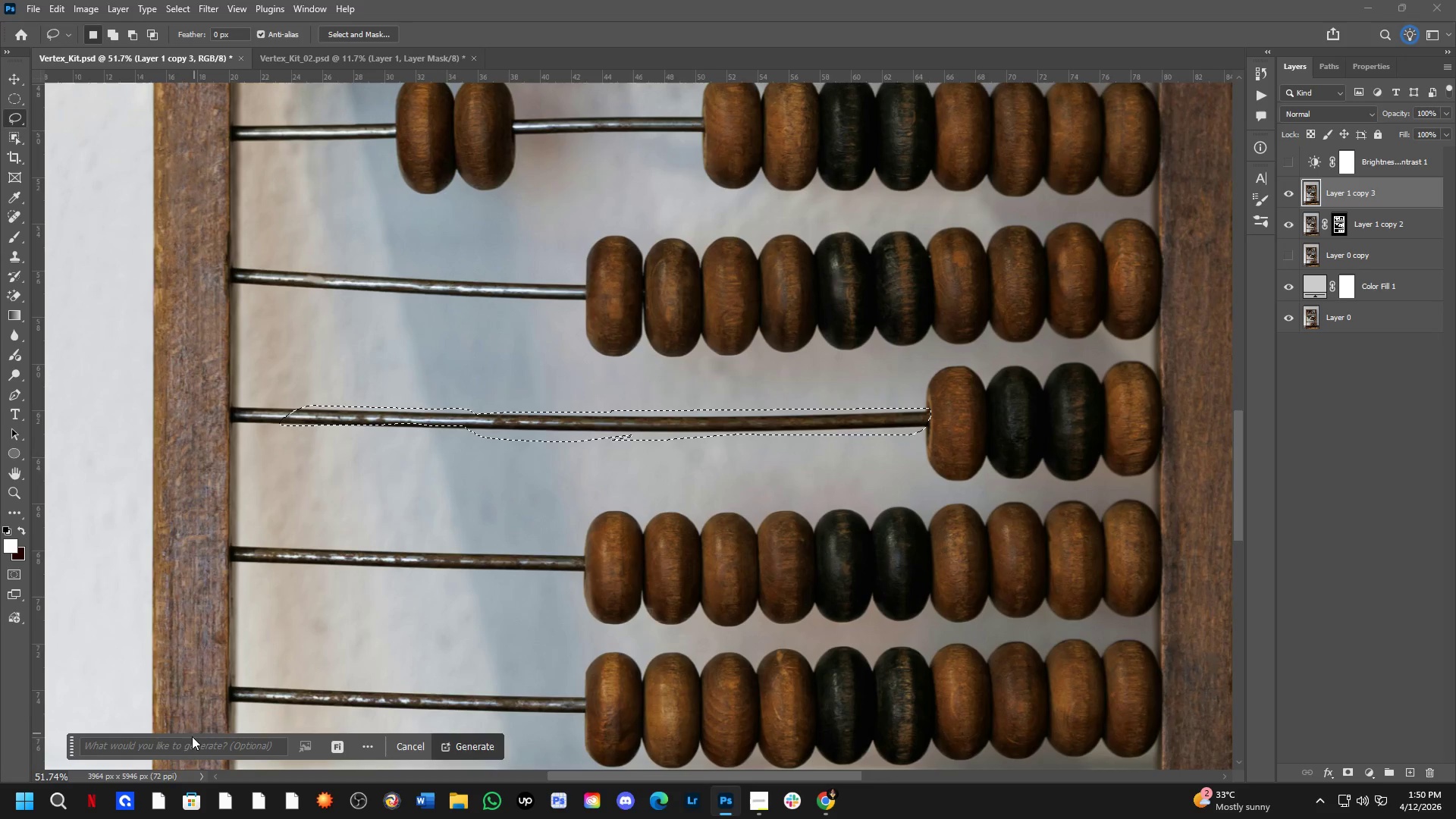 
triple_click([189, 742])
 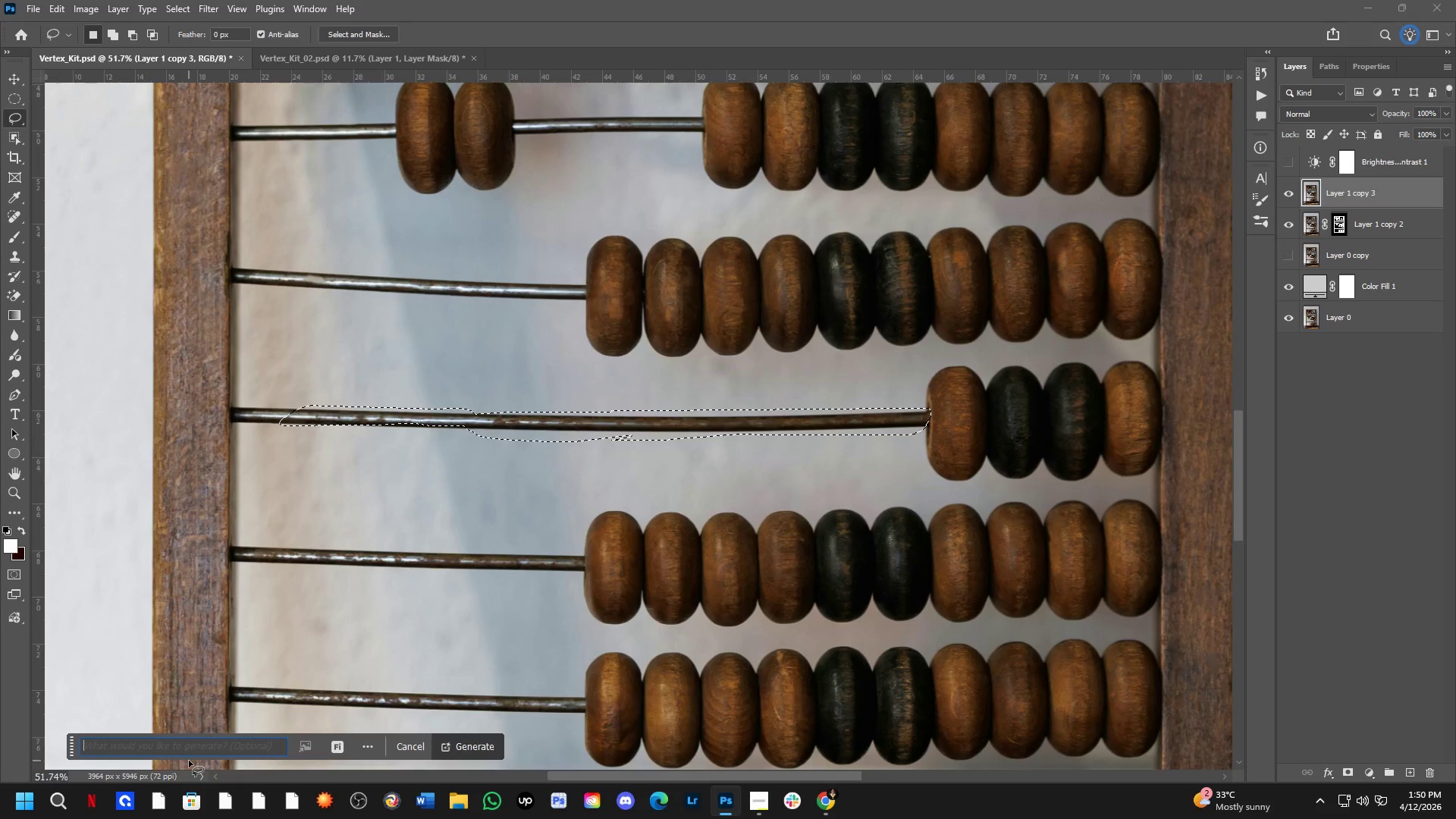 
type(remove rust)
 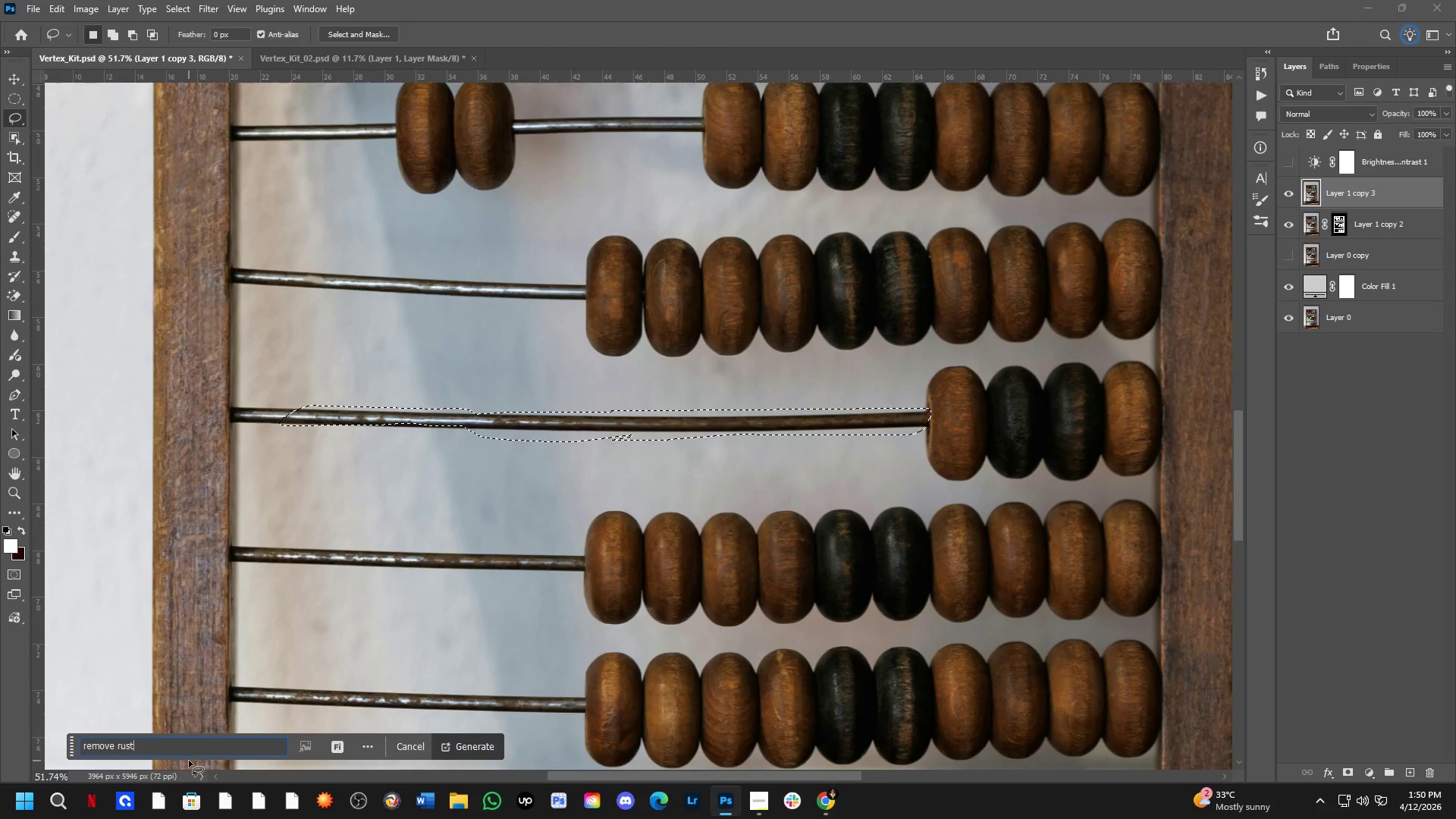 
key(Enter)
 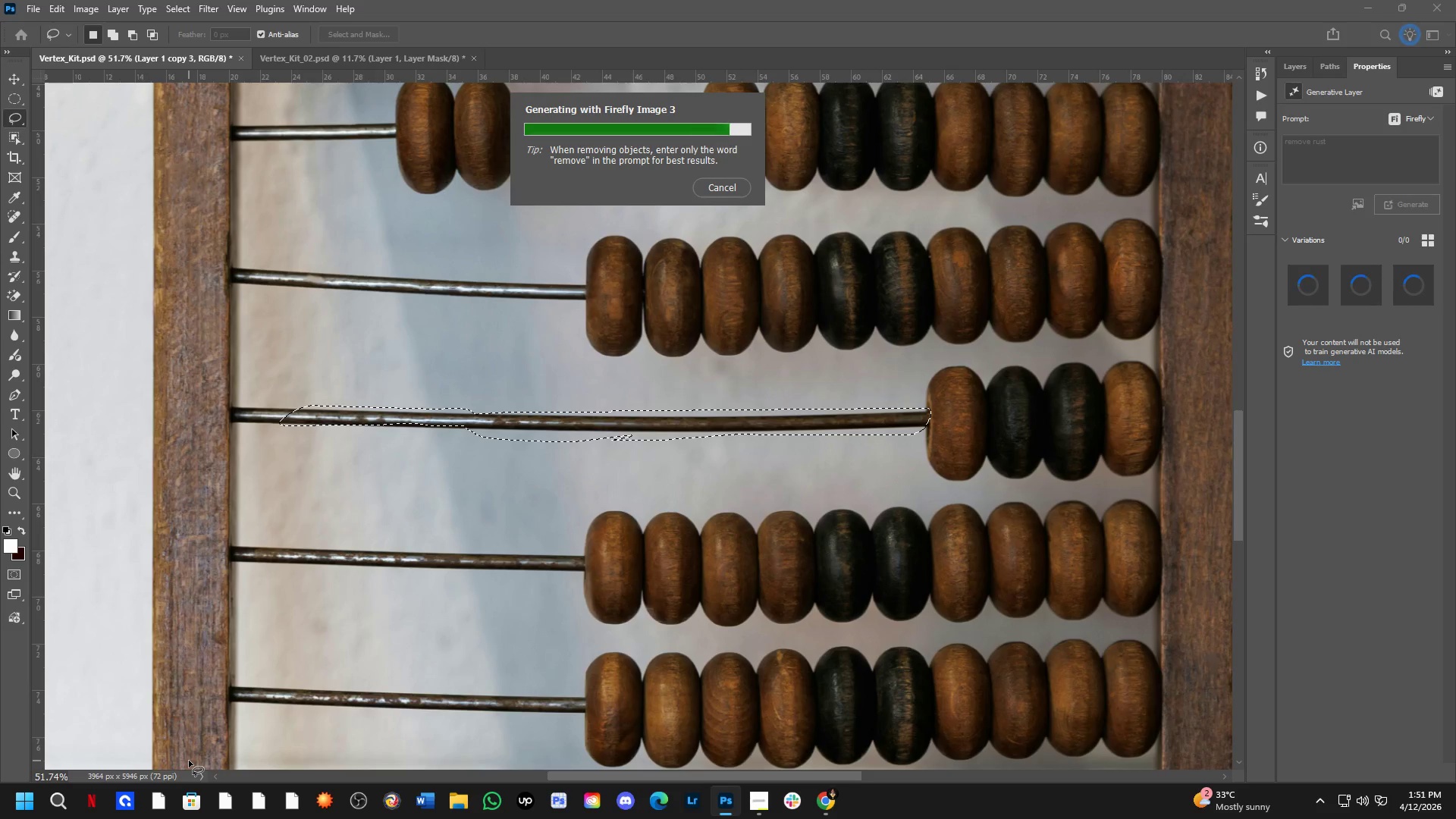 
wait(23.41)
 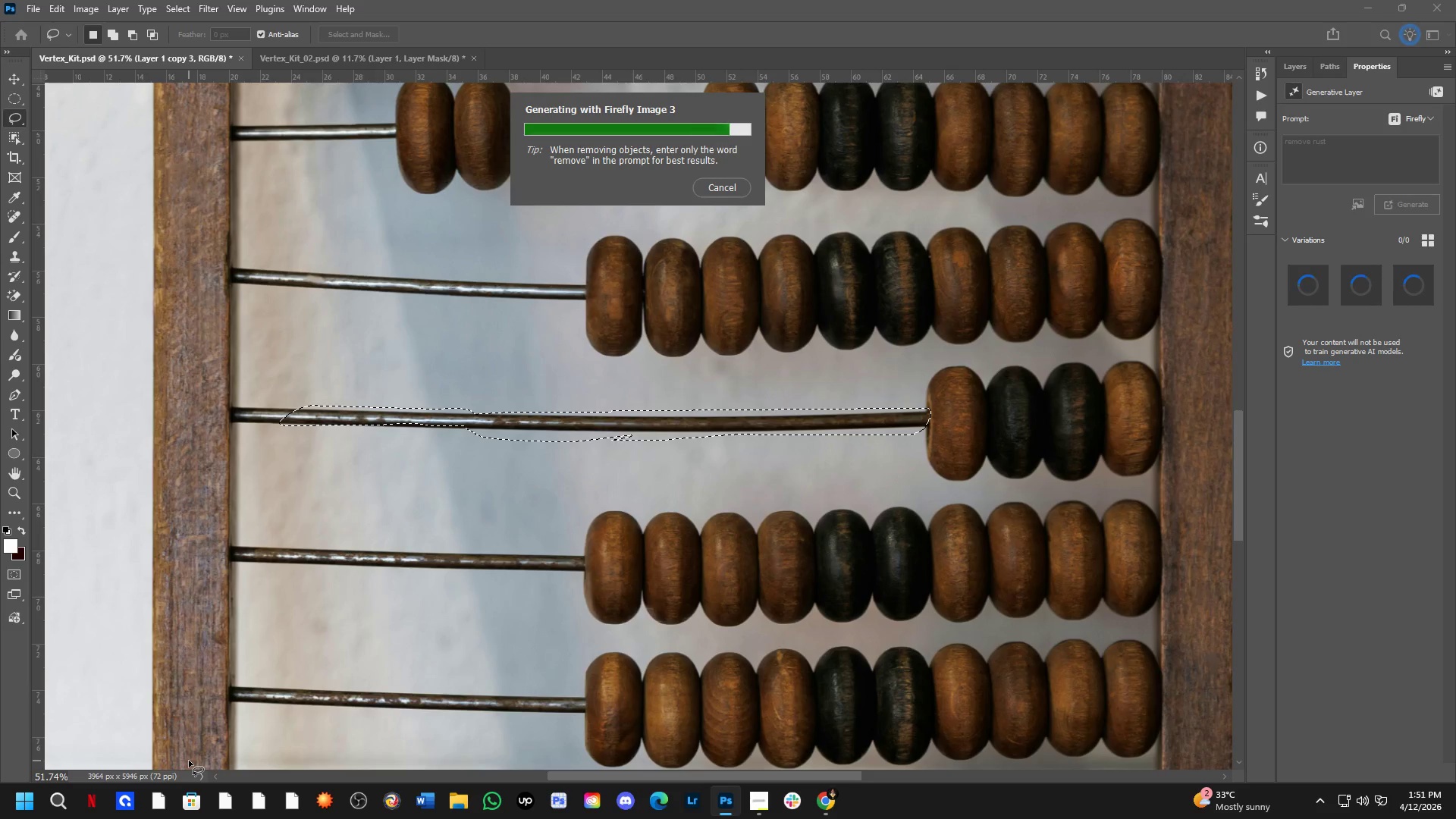 
left_click([1354, 292])
 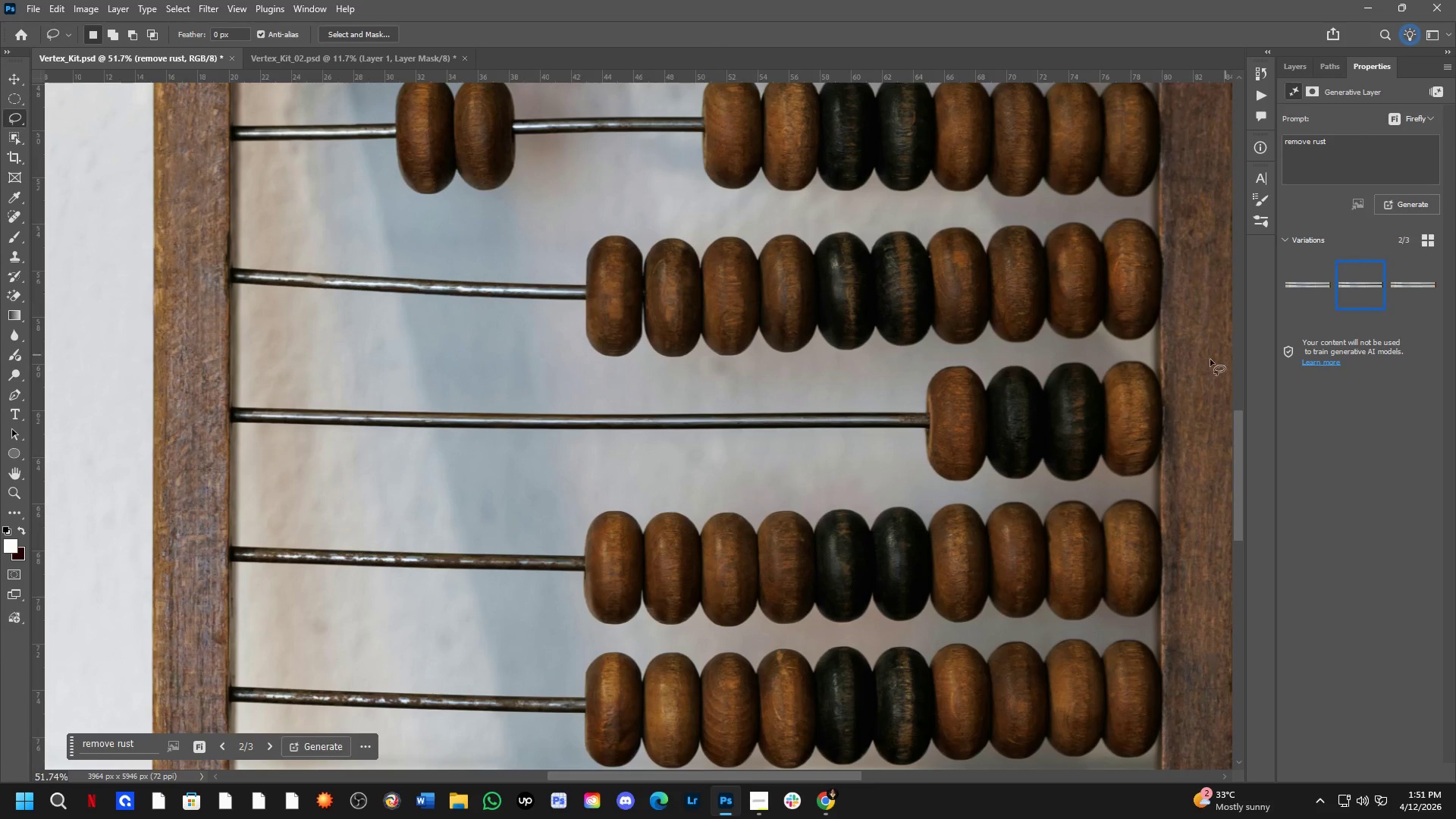 
scroll: coordinate [934, 422], scroll_direction: down, amount: 2.0
 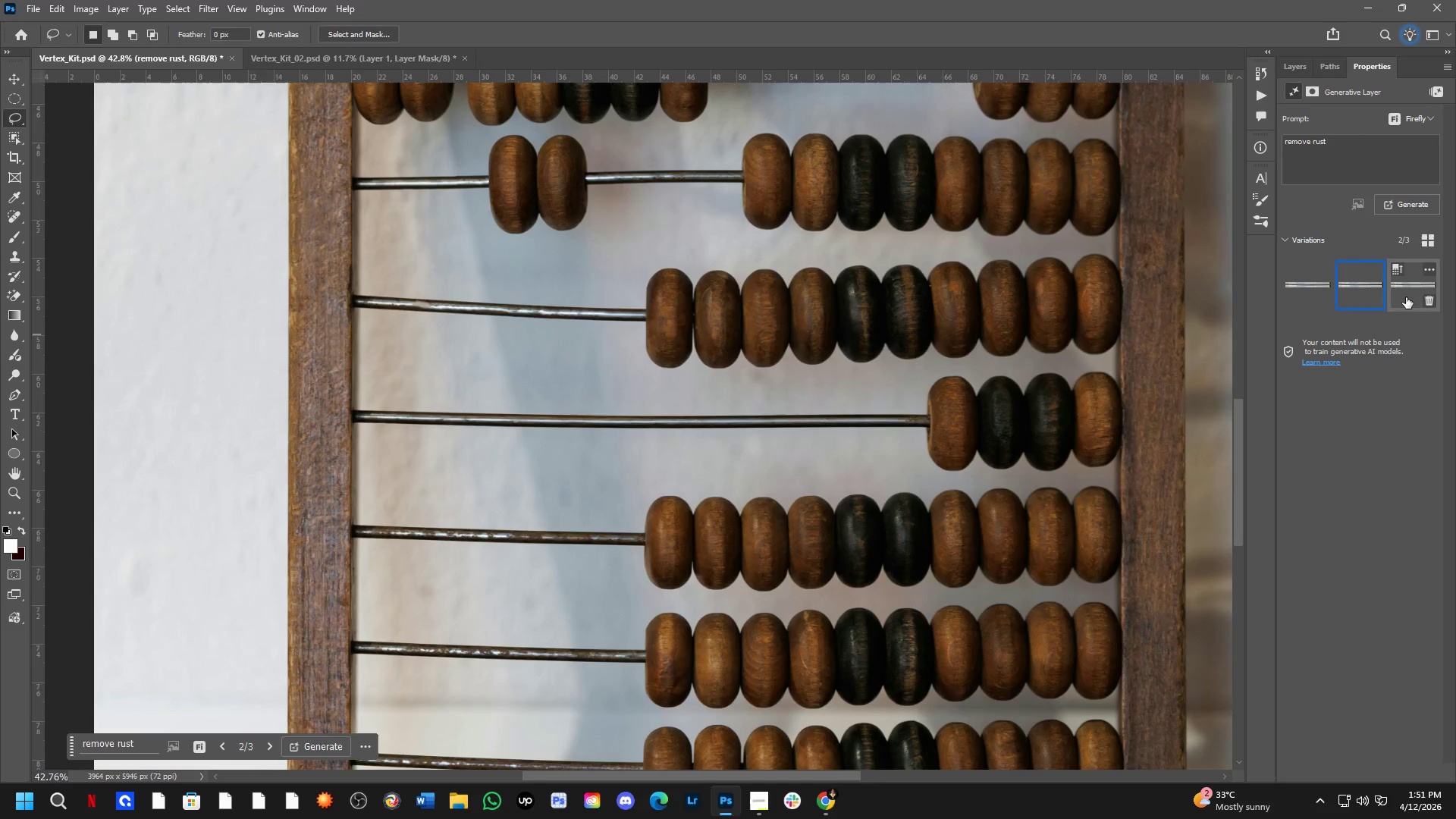 
left_click([1404, 297])
 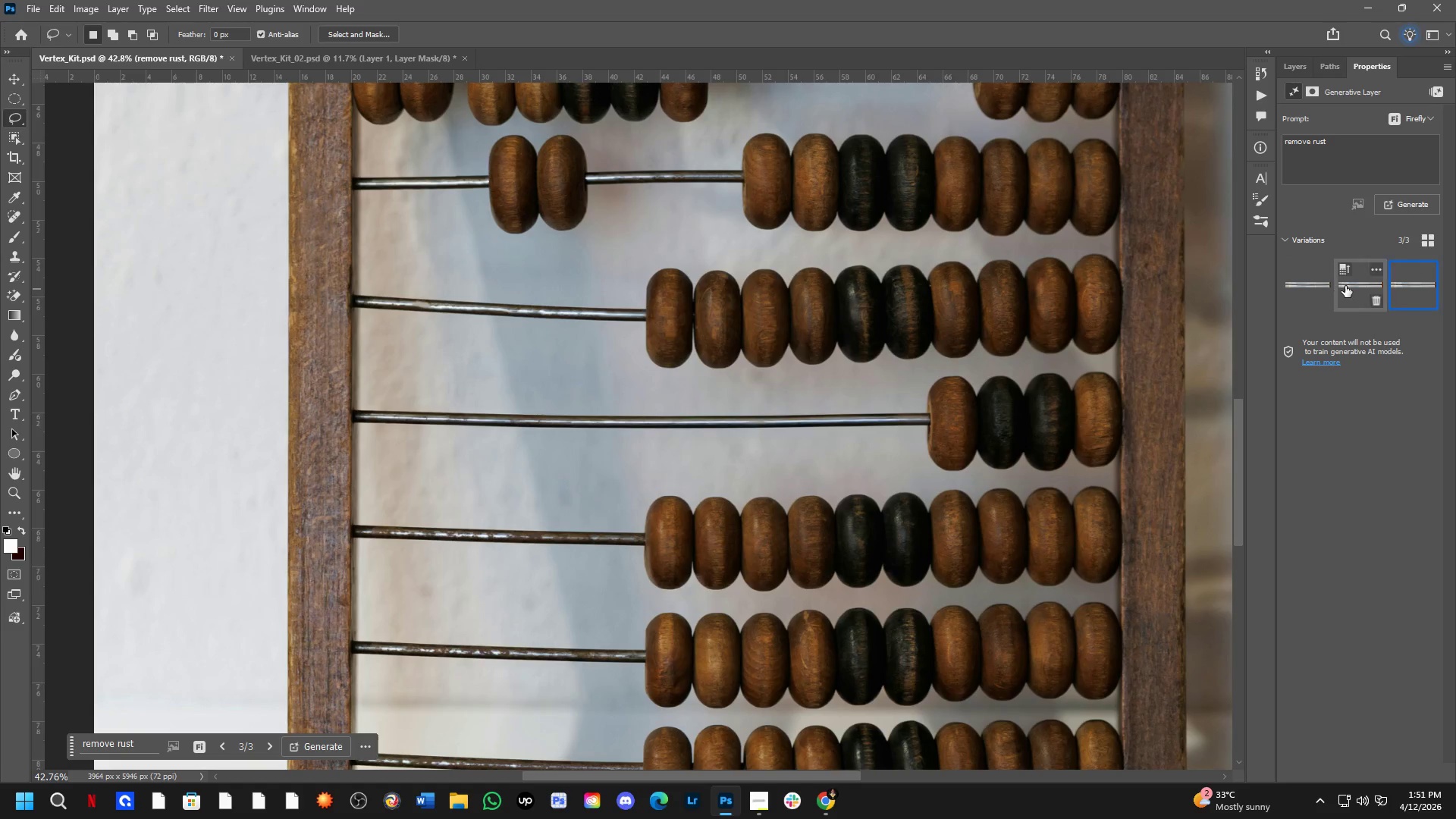 
double_click([1303, 288])
 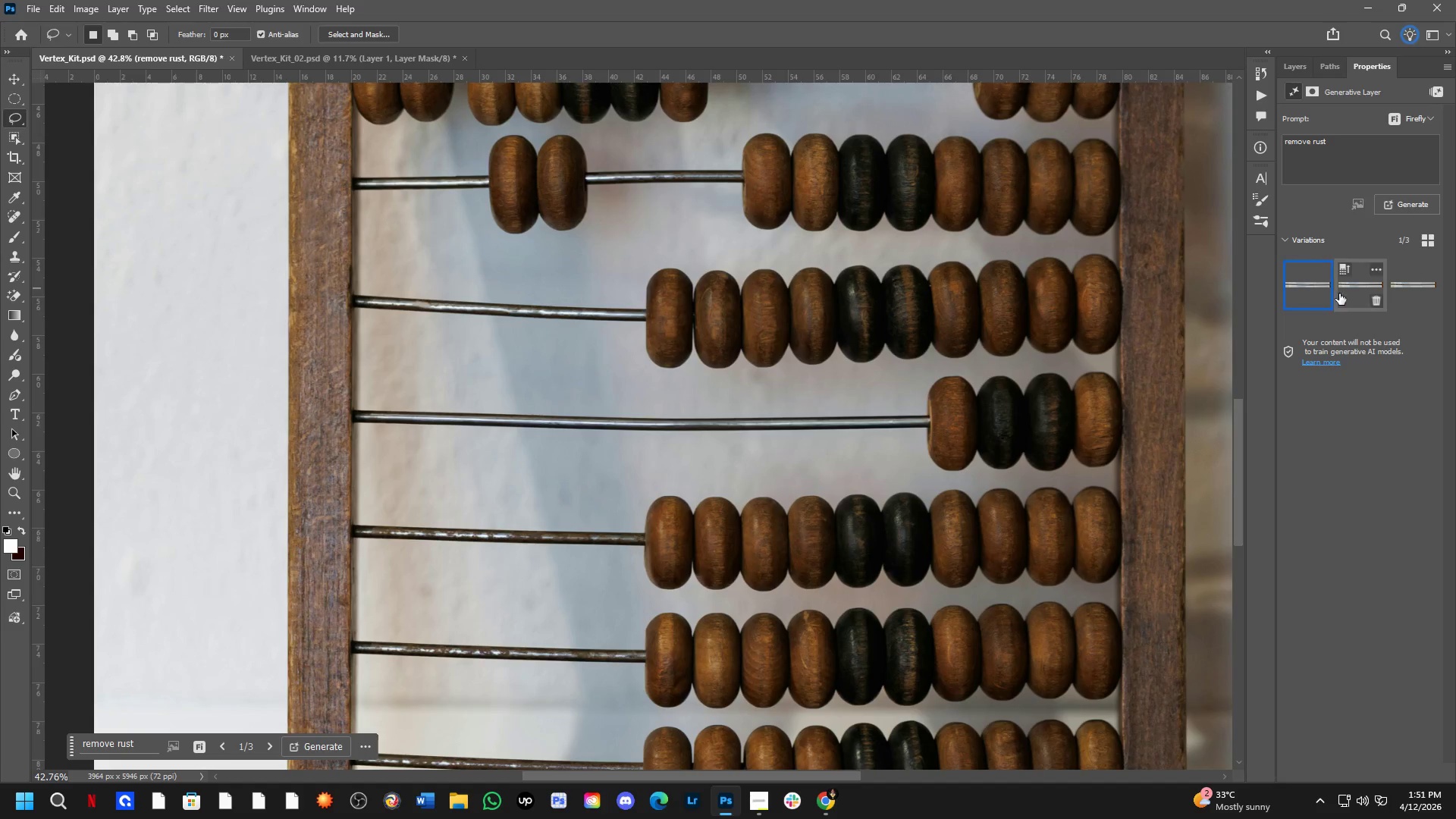 
left_click([1351, 293])
 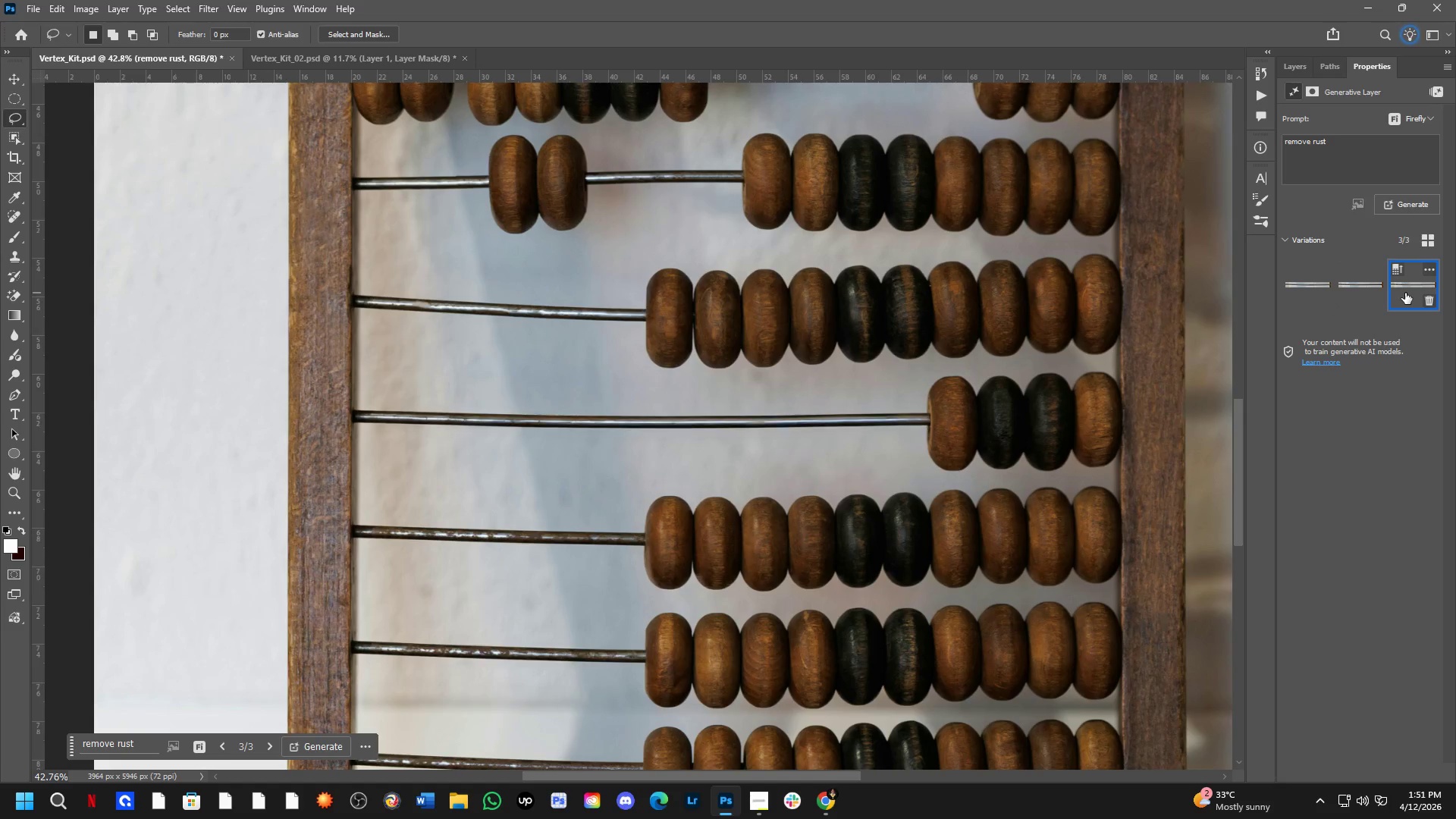 
scroll: coordinate [432, 379], scroll_direction: up, amount: 7.0
 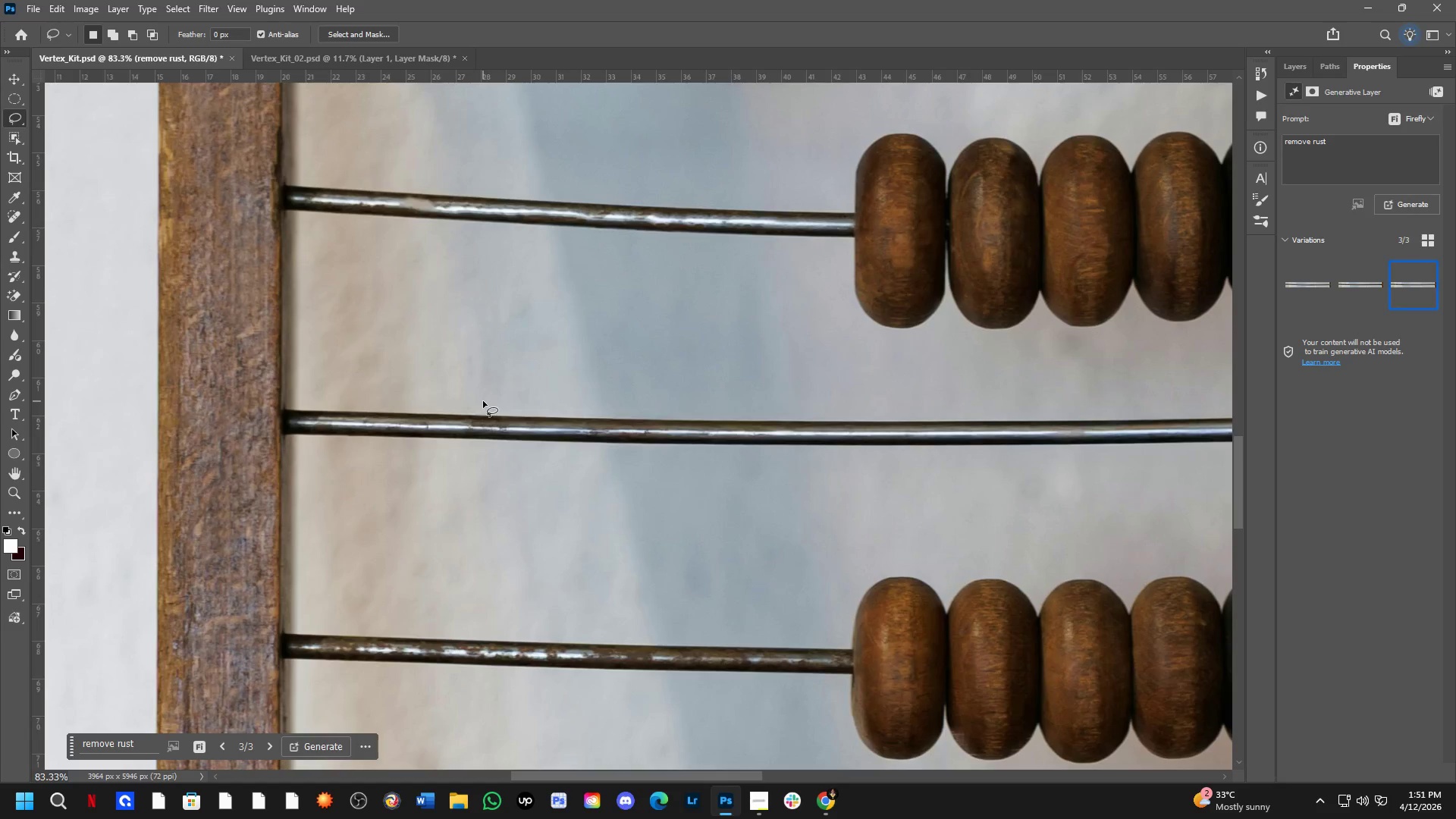 
left_click_drag(start_coordinate=[466, 409], to_coordinate=[791, 411])
 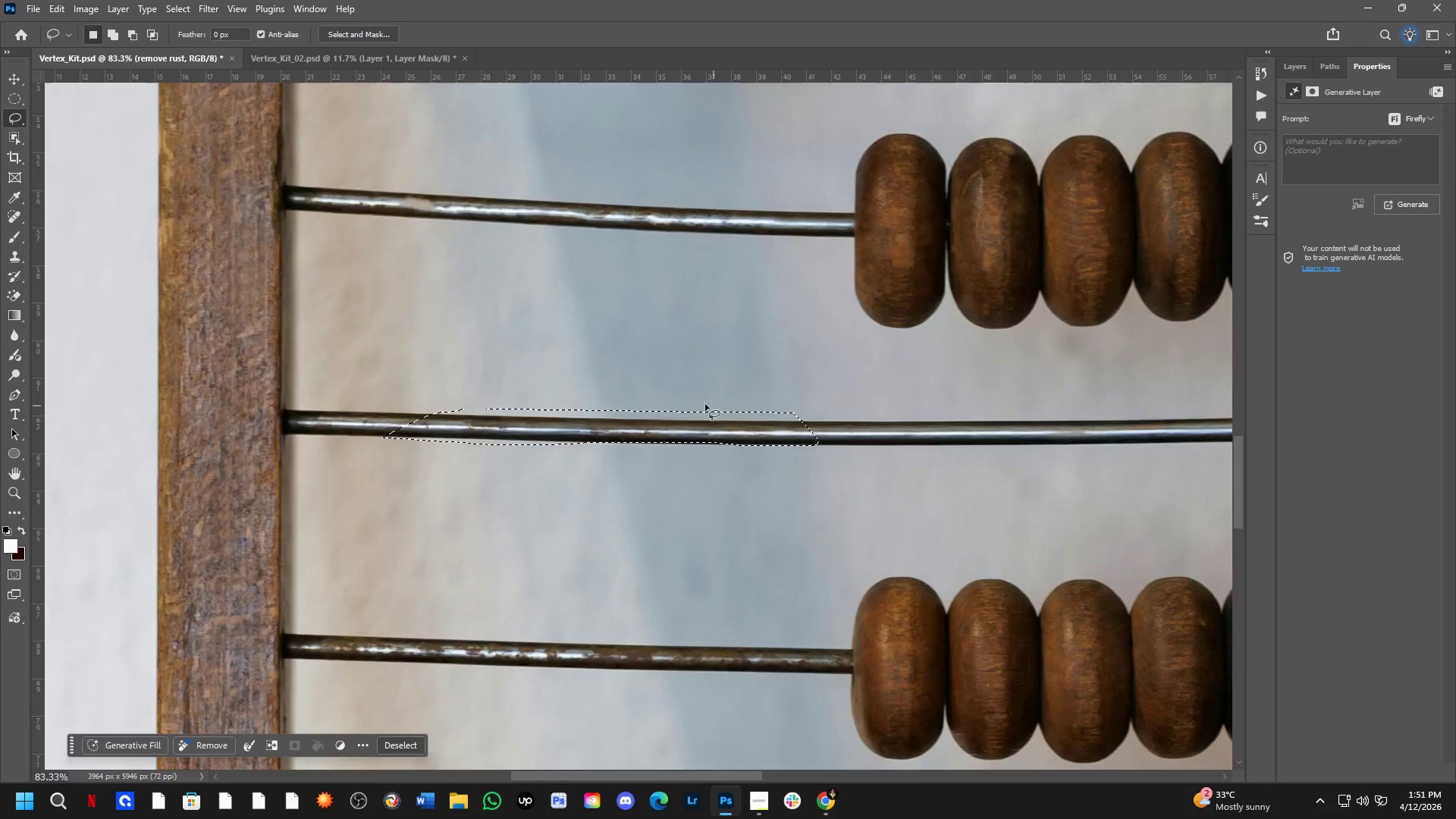 
hold_key(key=Space, duration=0.55)
 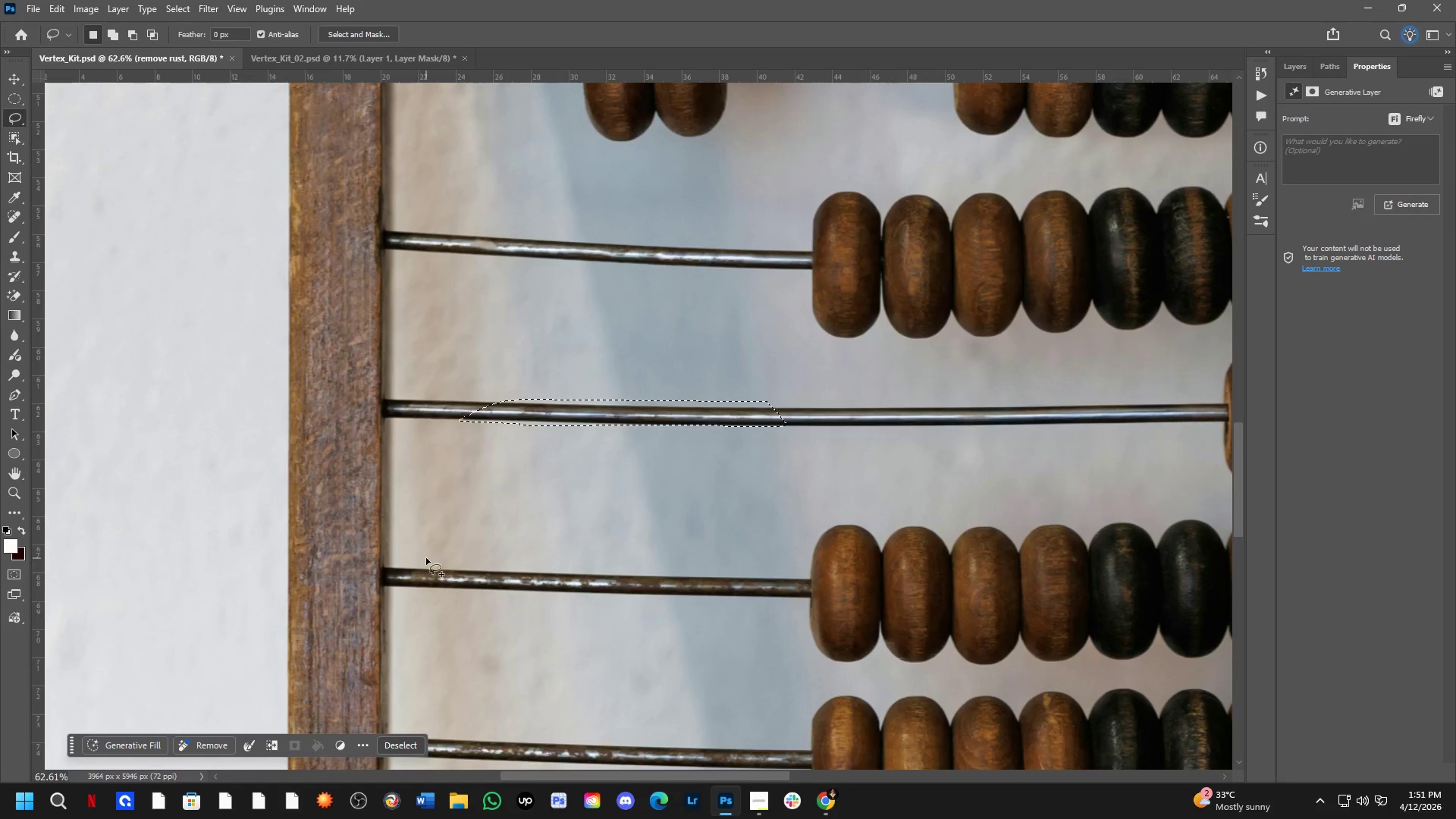 
left_click_drag(start_coordinate=[711, 491], to_coordinate=[708, 482])
 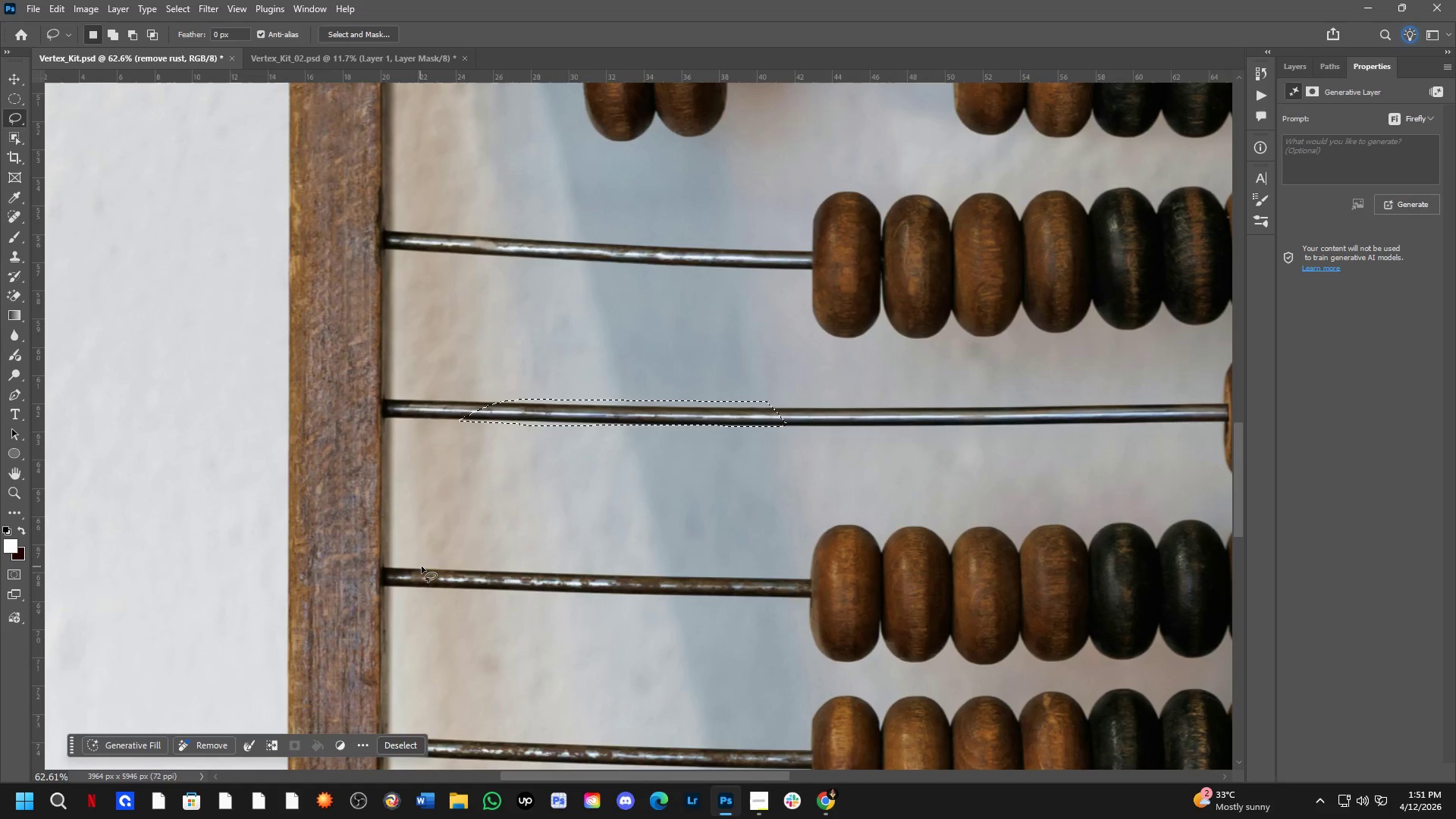 
scroll: coordinate [695, 404], scroll_direction: down, amount: 3.0
 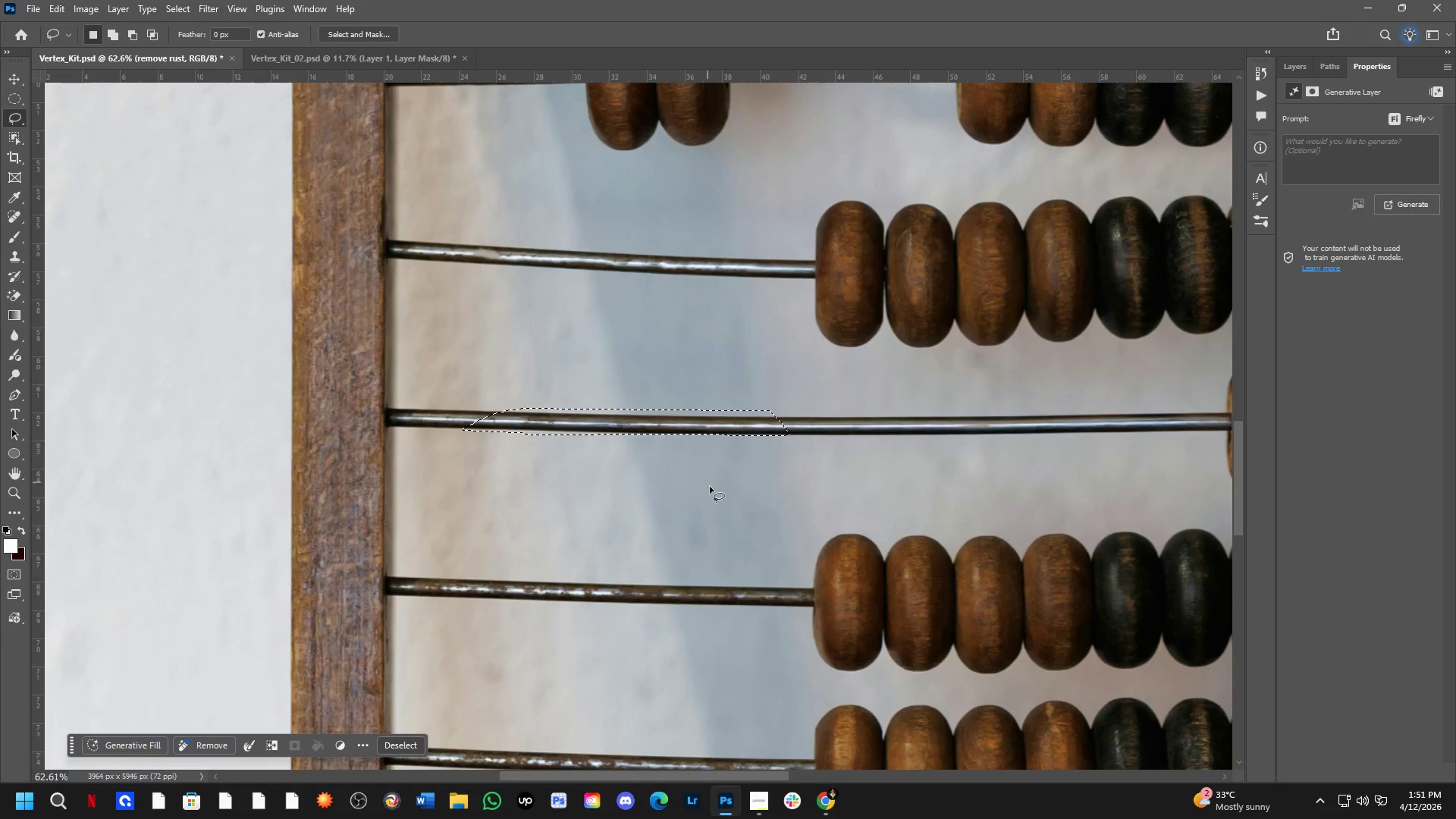 
key(Shift+ShiftLeft)
 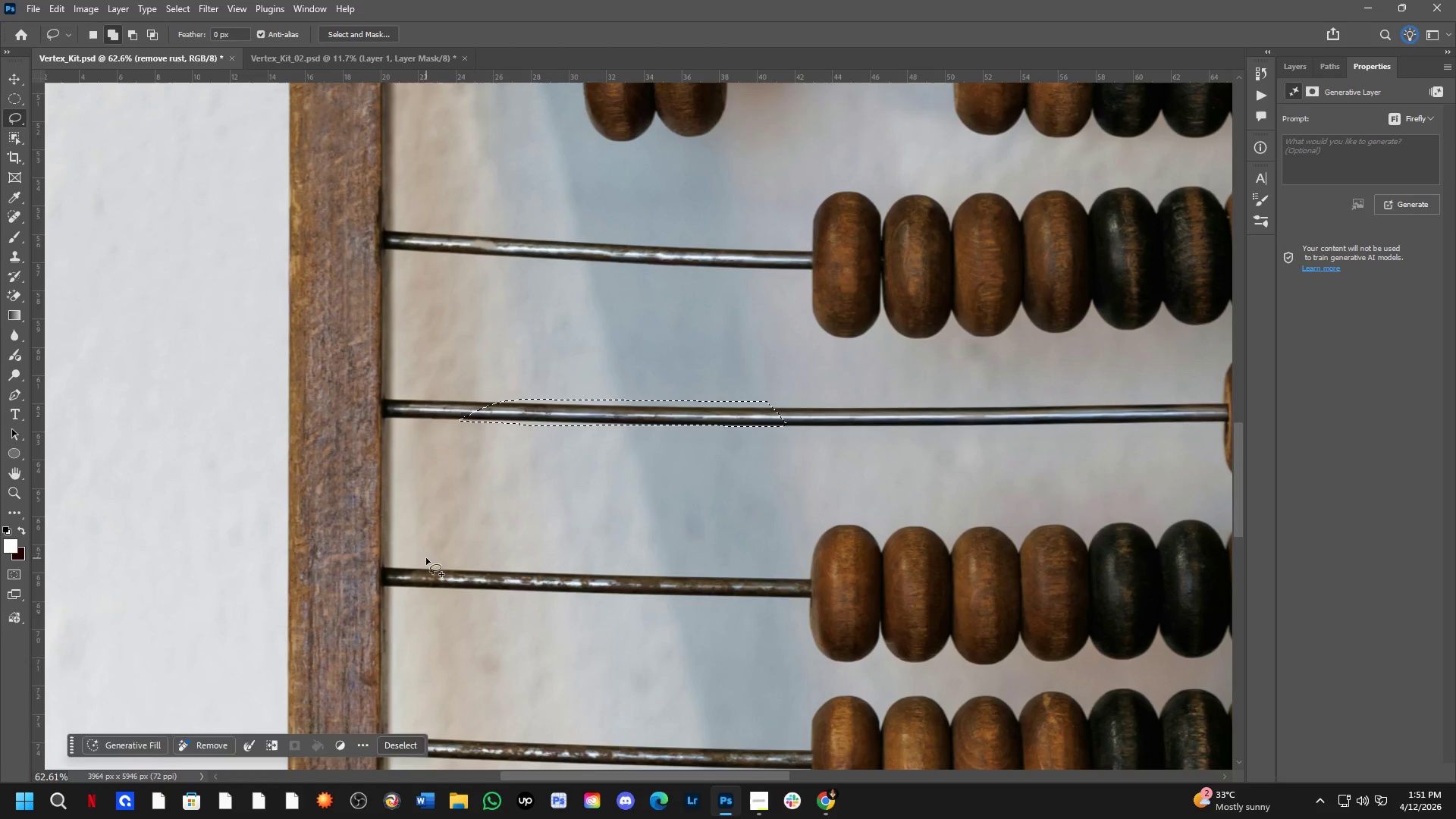 
left_click_drag(start_coordinate=[426, 558], to_coordinate=[805, 568])
 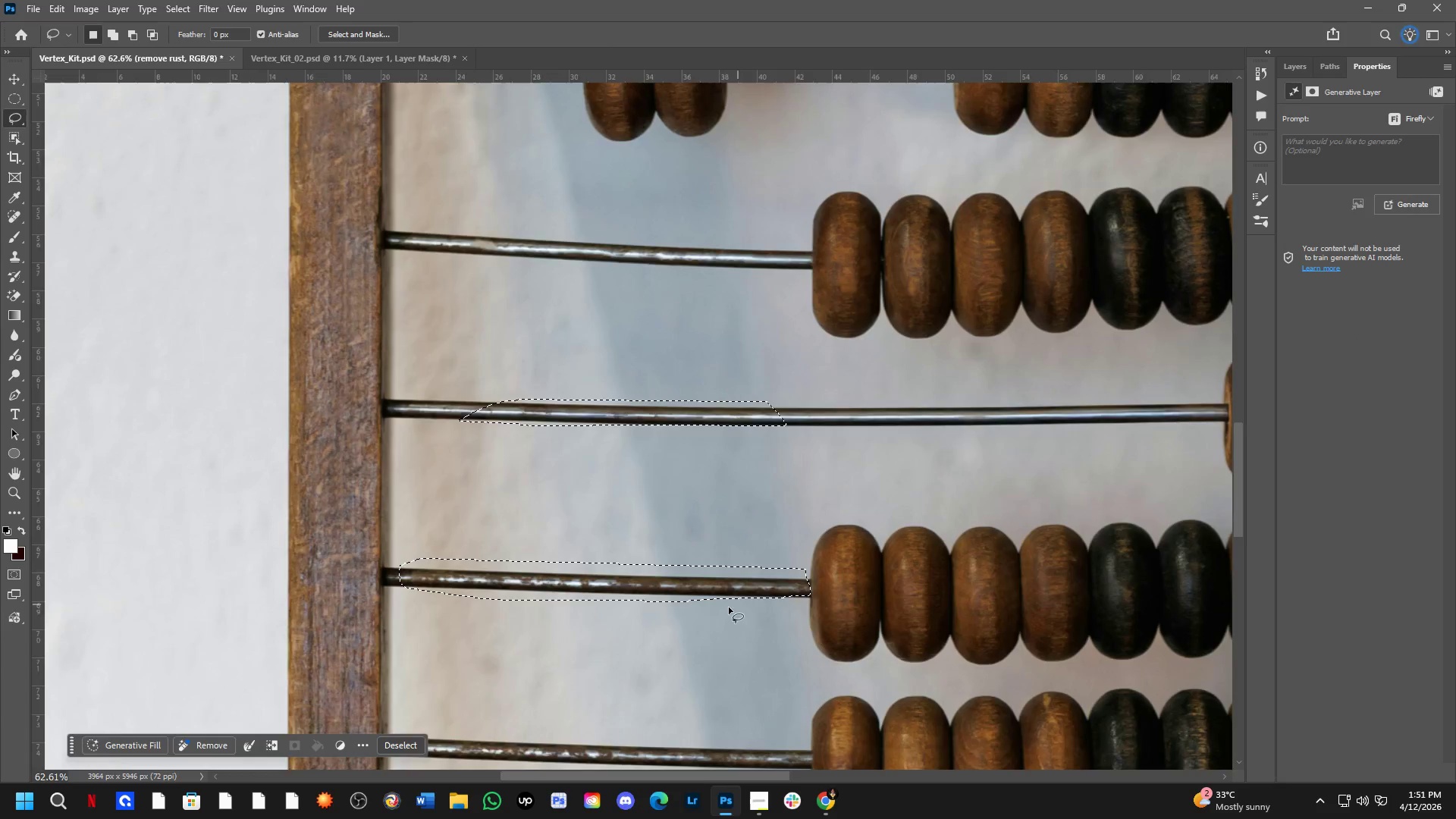 
hold_key(key=Space, duration=1.27)
 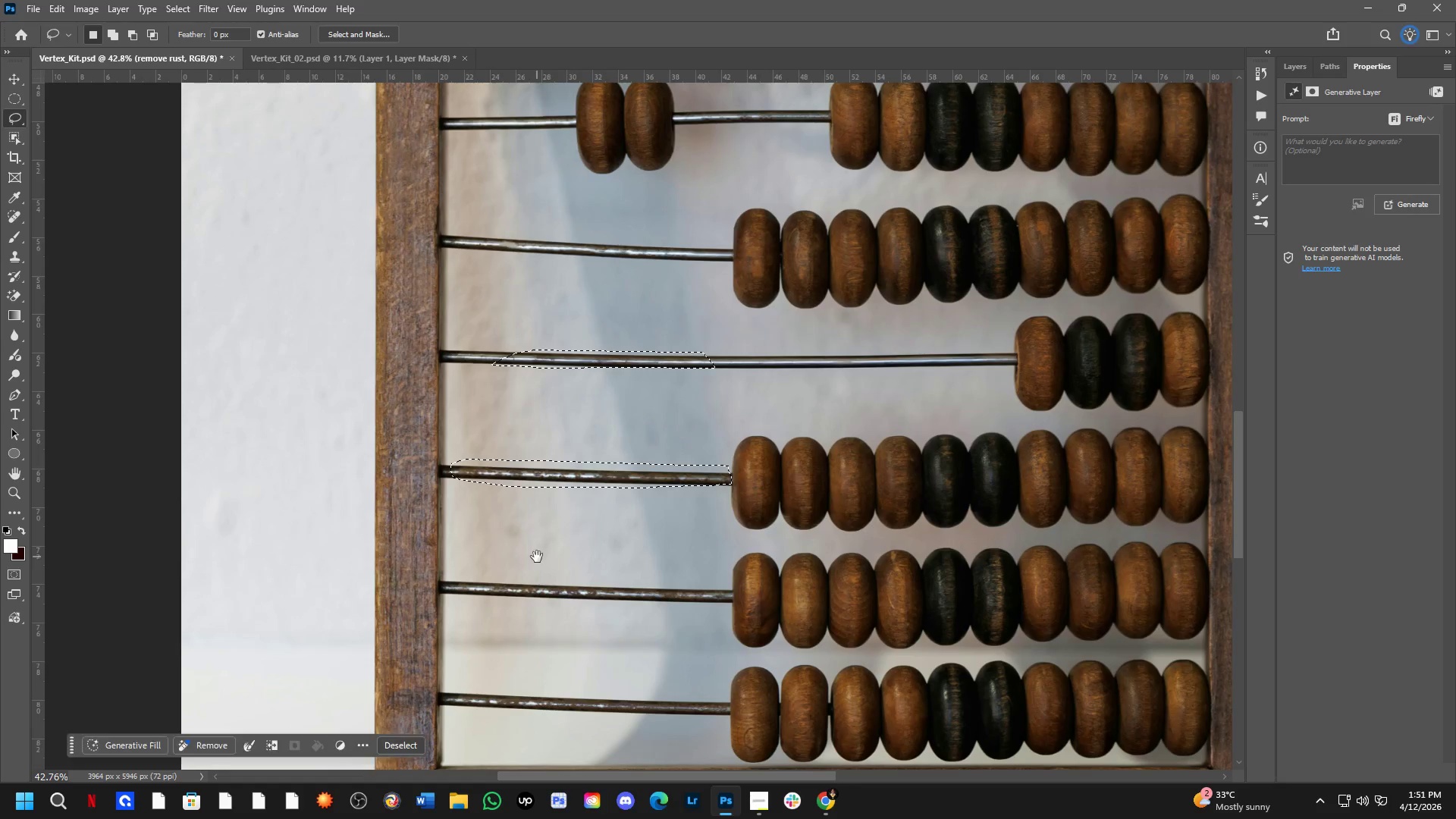 
left_click_drag(start_coordinate=[645, 632], to_coordinate=[635, 582])
 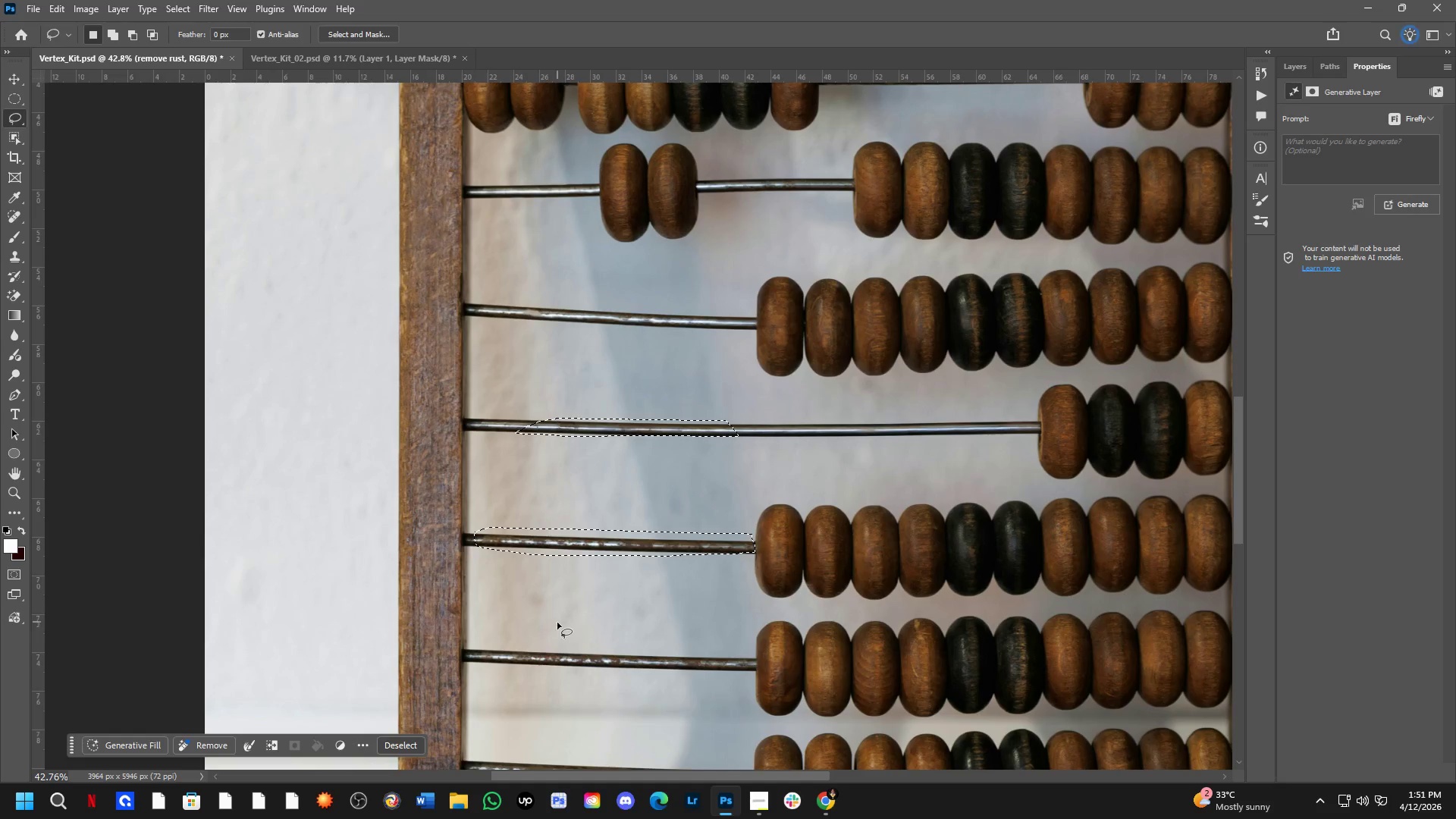 
scroll: coordinate [646, 620], scroll_direction: down, amount: 4.0
 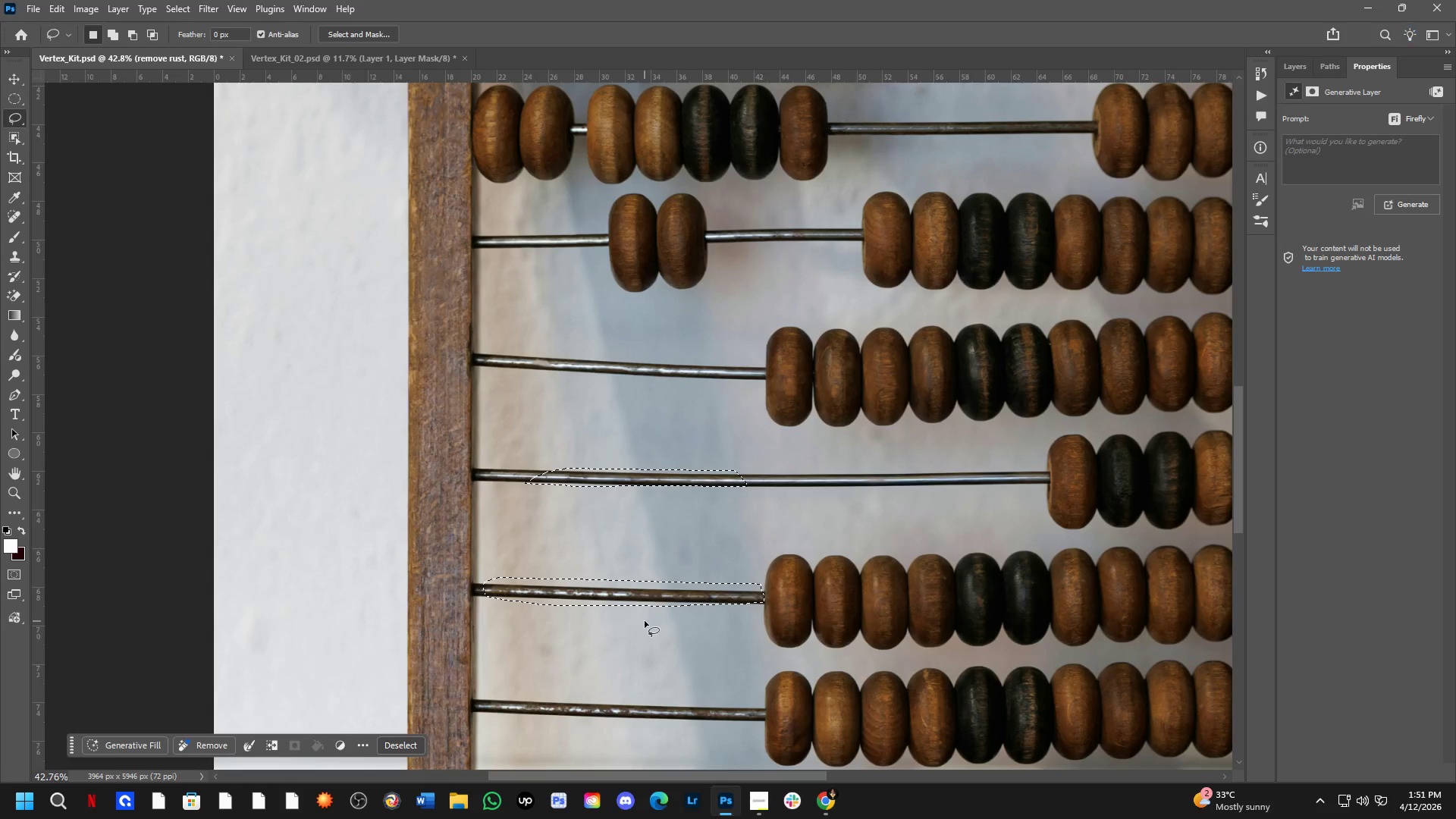 
hold_key(key=Space, duration=0.67)
 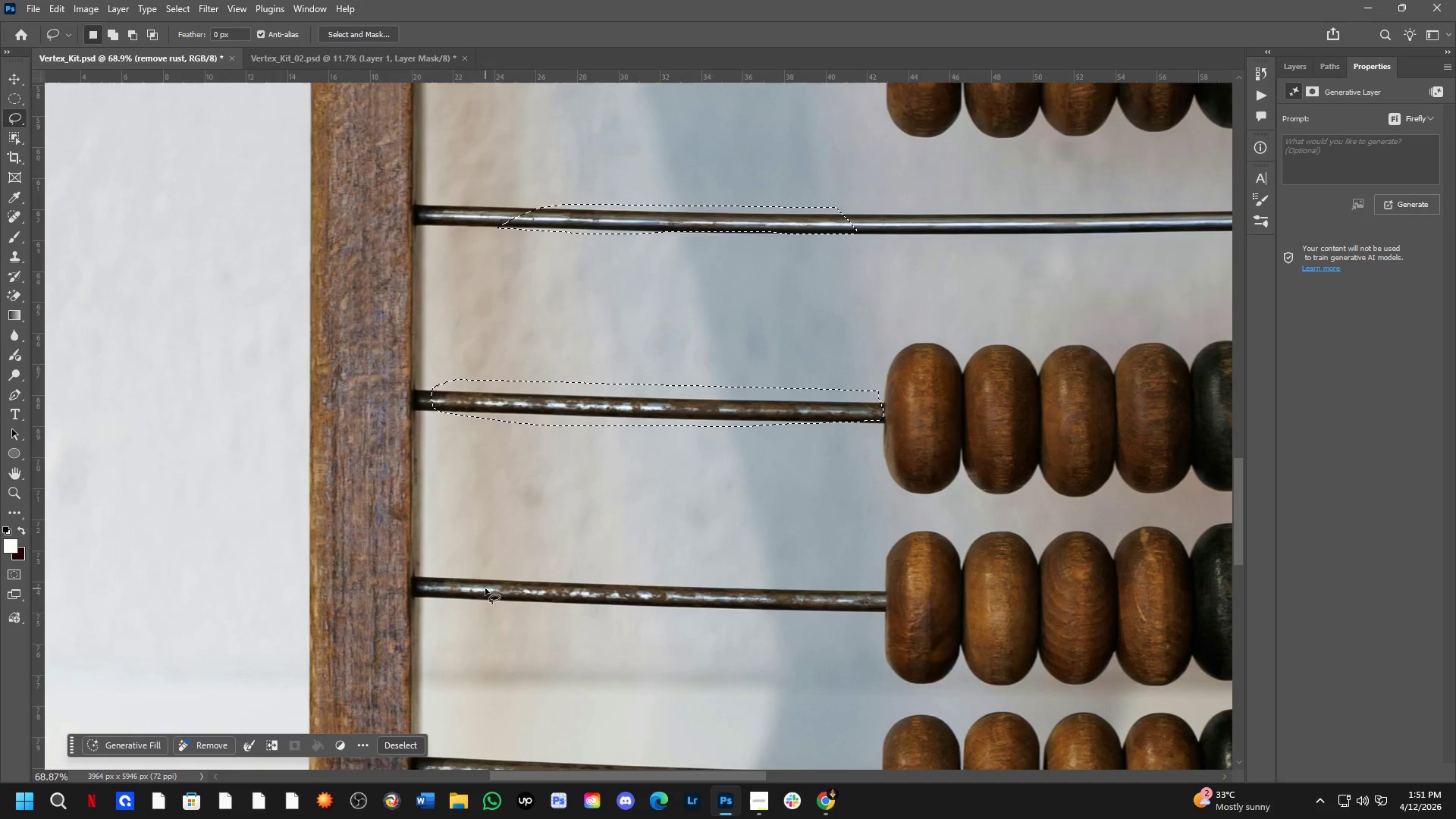 
left_click_drag(start_coordinate=[560, 625], to_coordinate=[537, 557])
 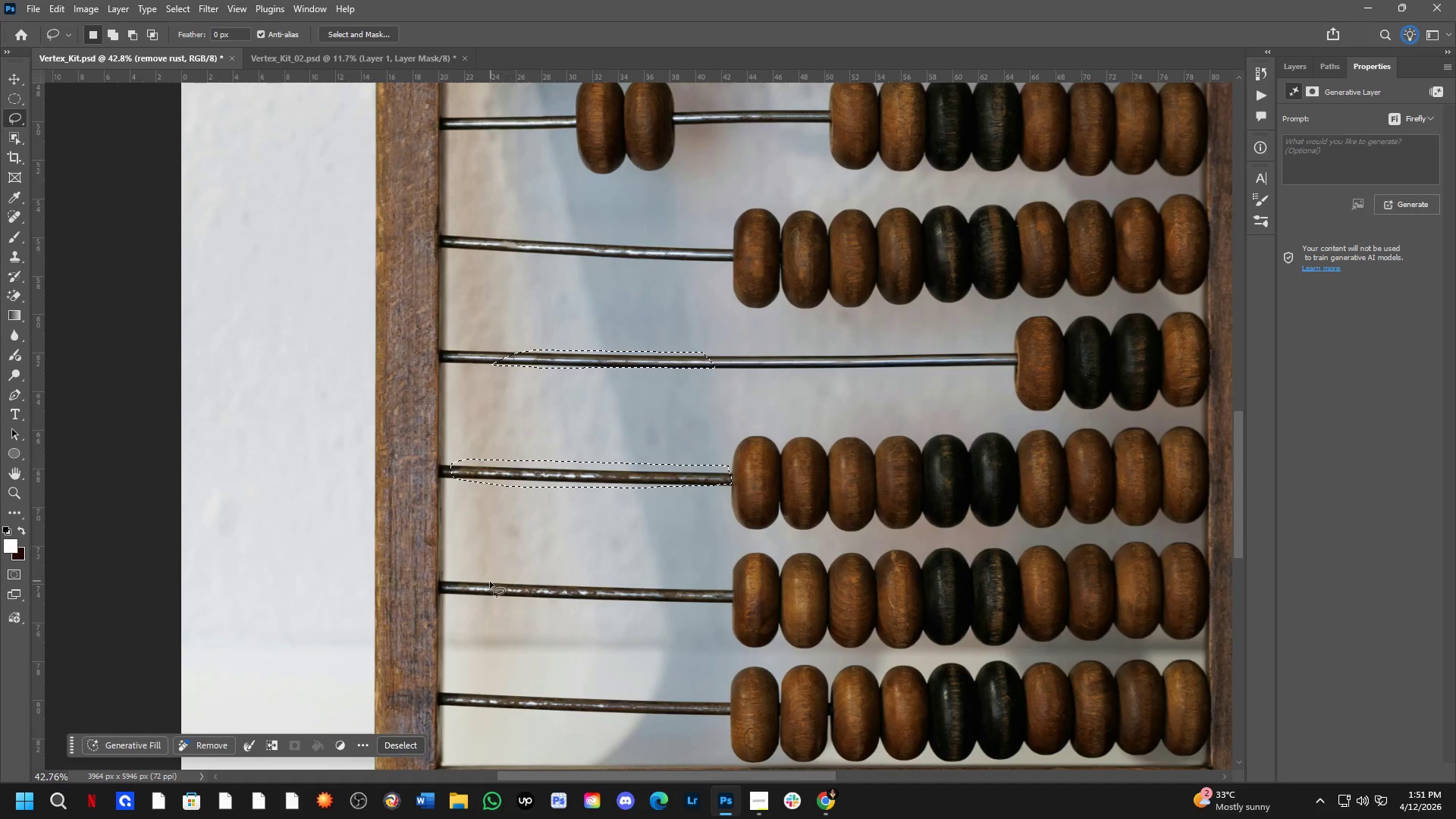 
scroll: coordinate [485, 588], scroll_direction: up, amount: 5.0
 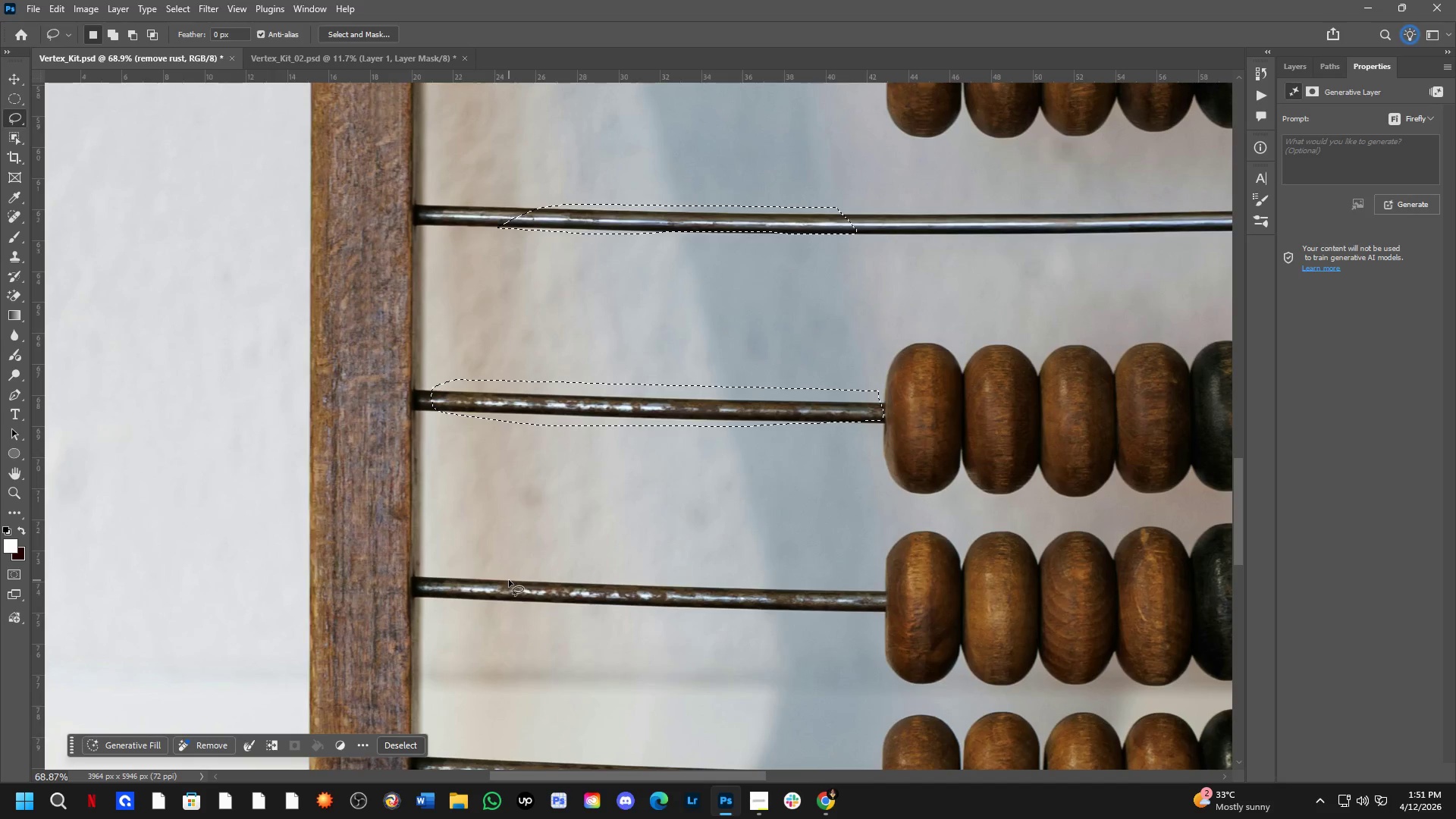 
hold_key(key=ShiftLeft, duration=0.33)
left_click_drag(start_coordinate=[478, 574], to_coordinate=[884, 585])
 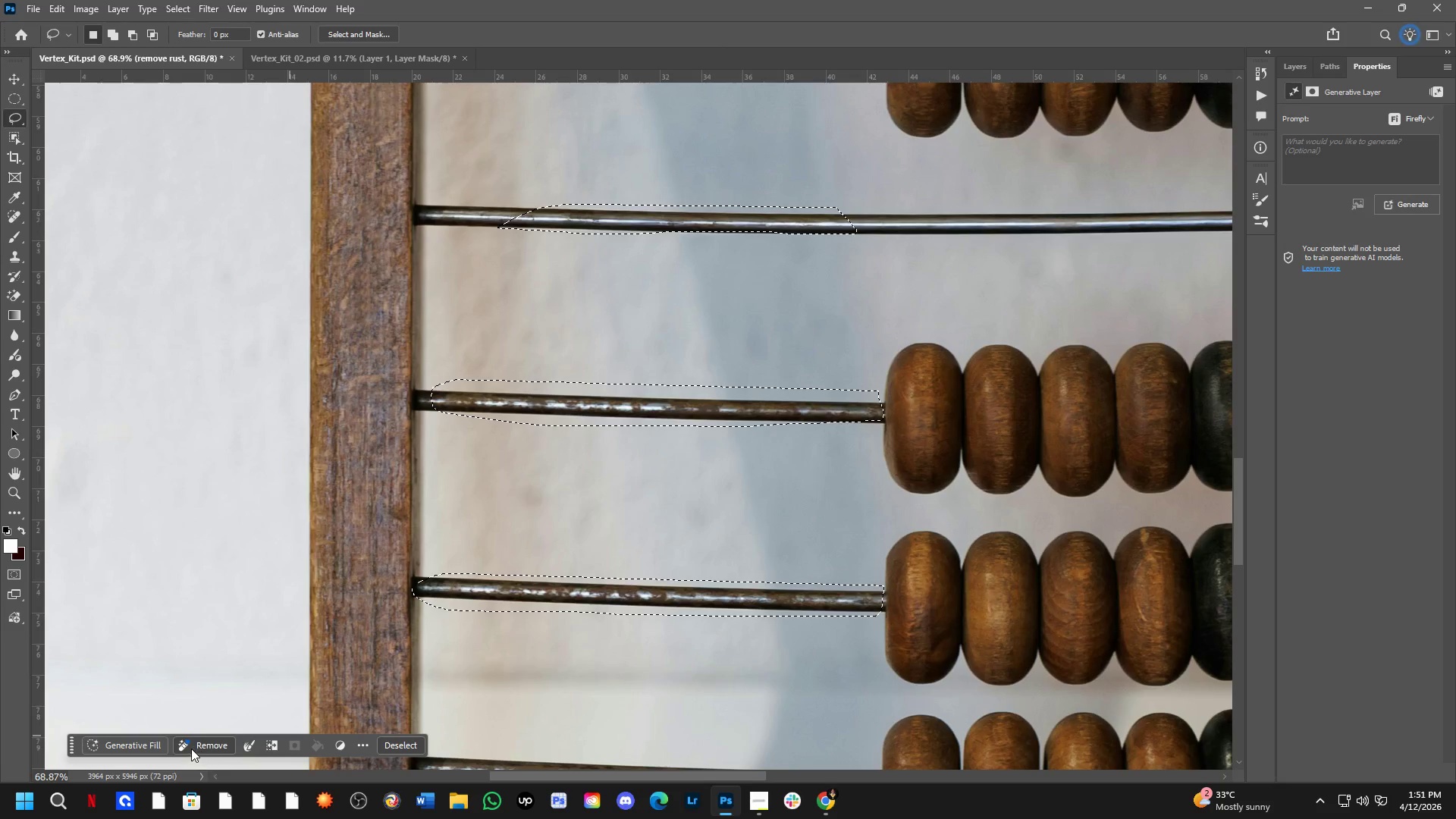 
left_click([157, 739])
 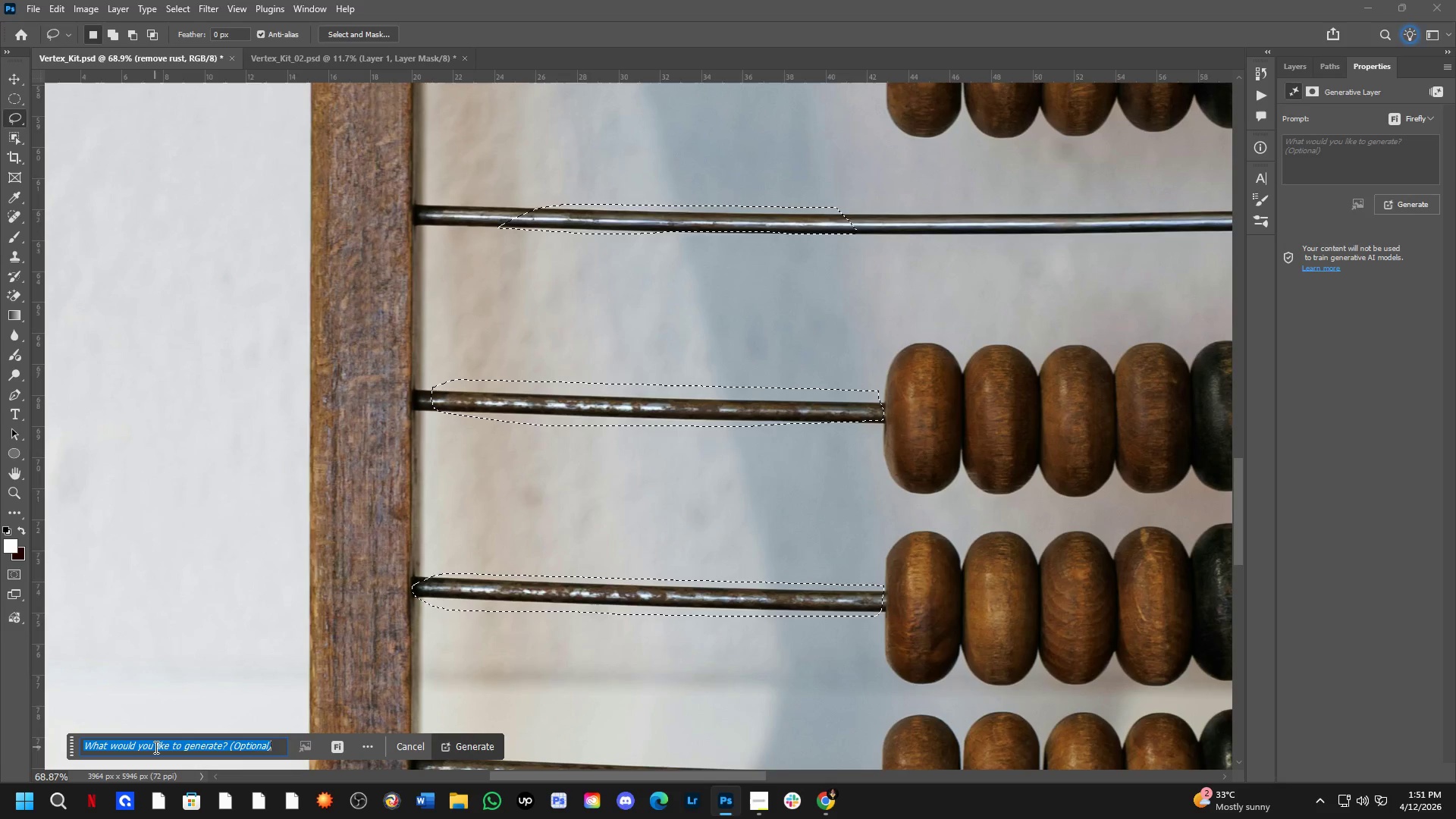 
type(removet)
key(Backspace)
type( the s)
key(Backspace)
type(rusr)
key(Backspace)
type(t)
 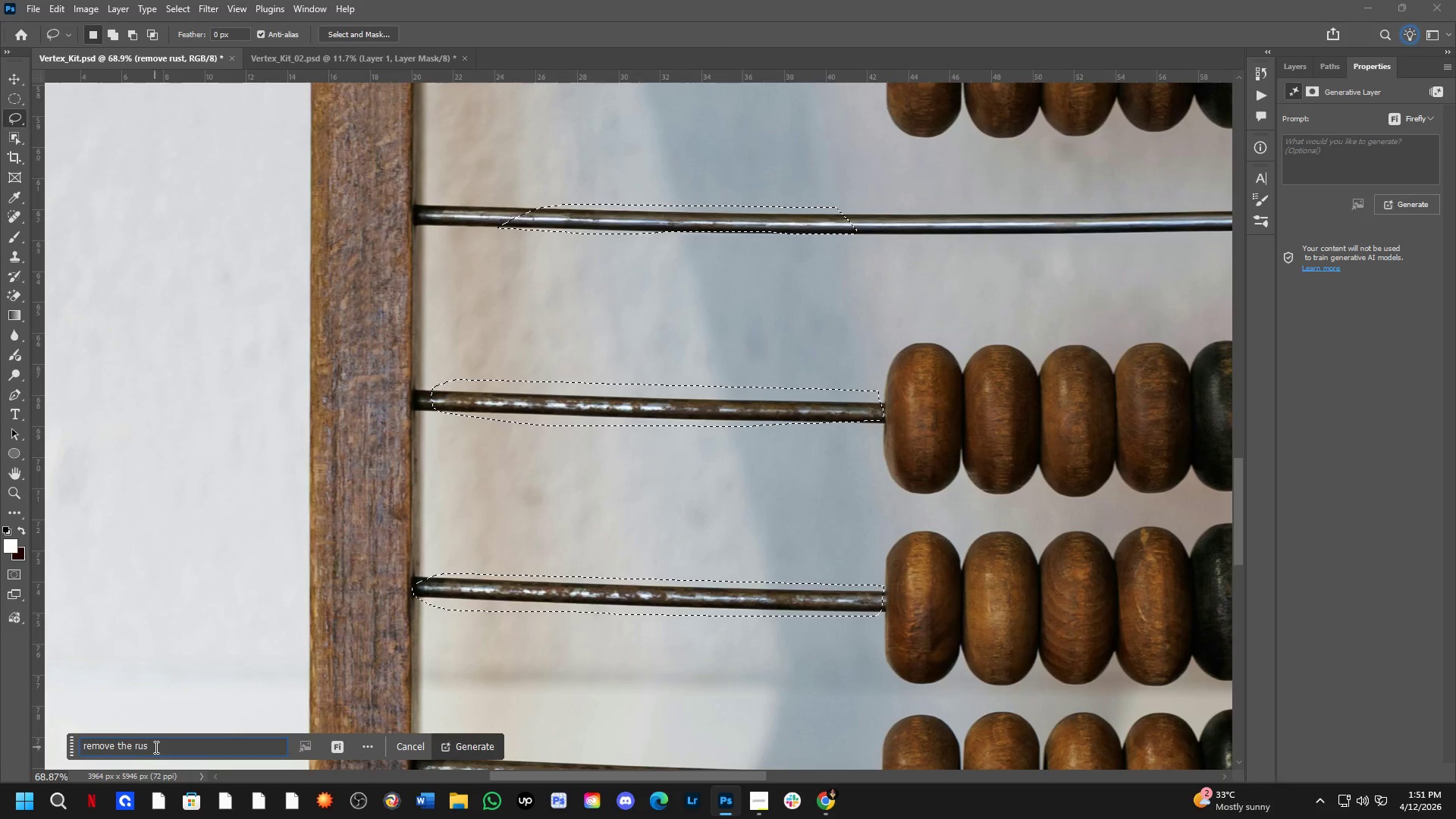 
key(Enter)
 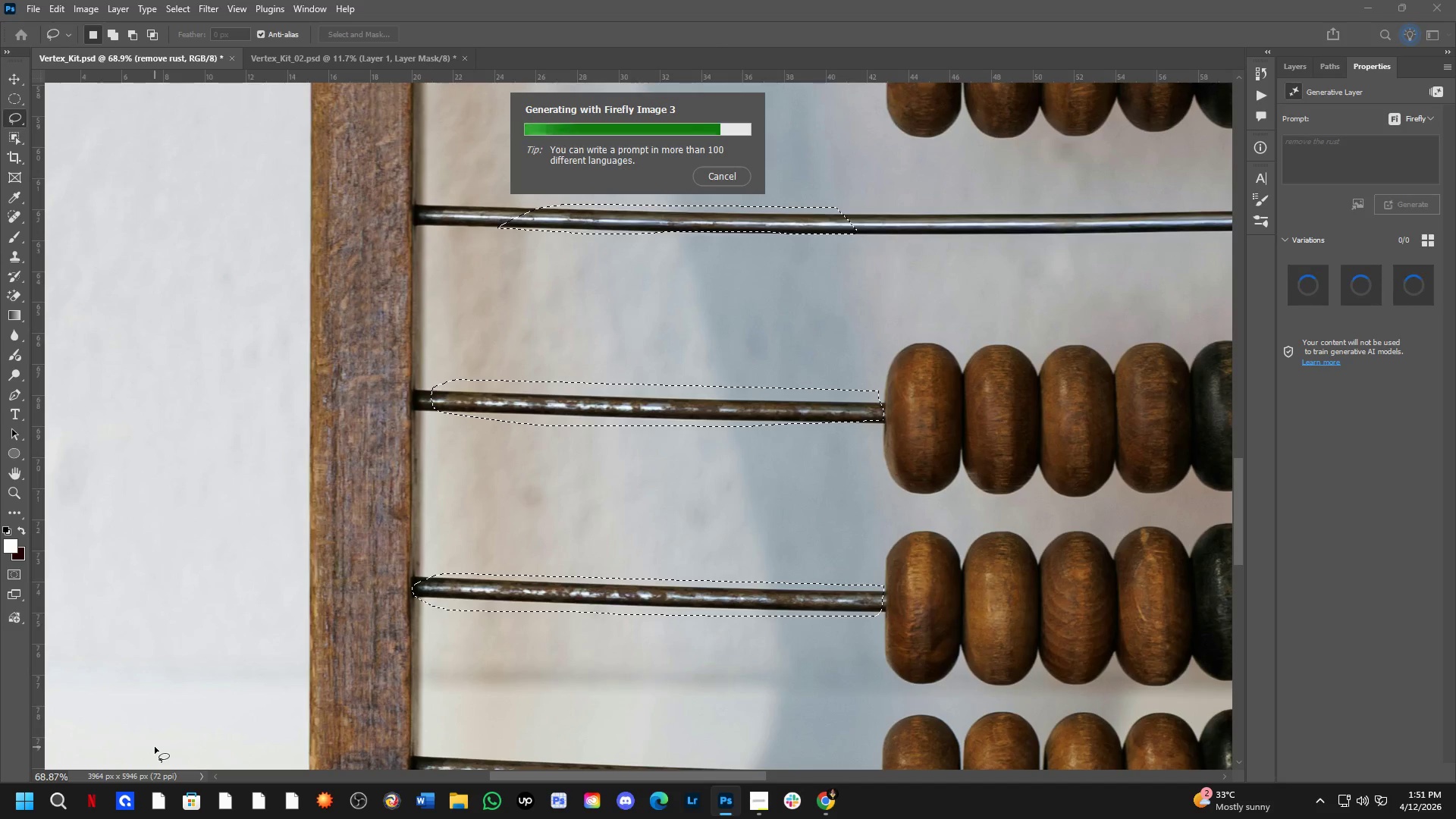 
wait(20.34)
 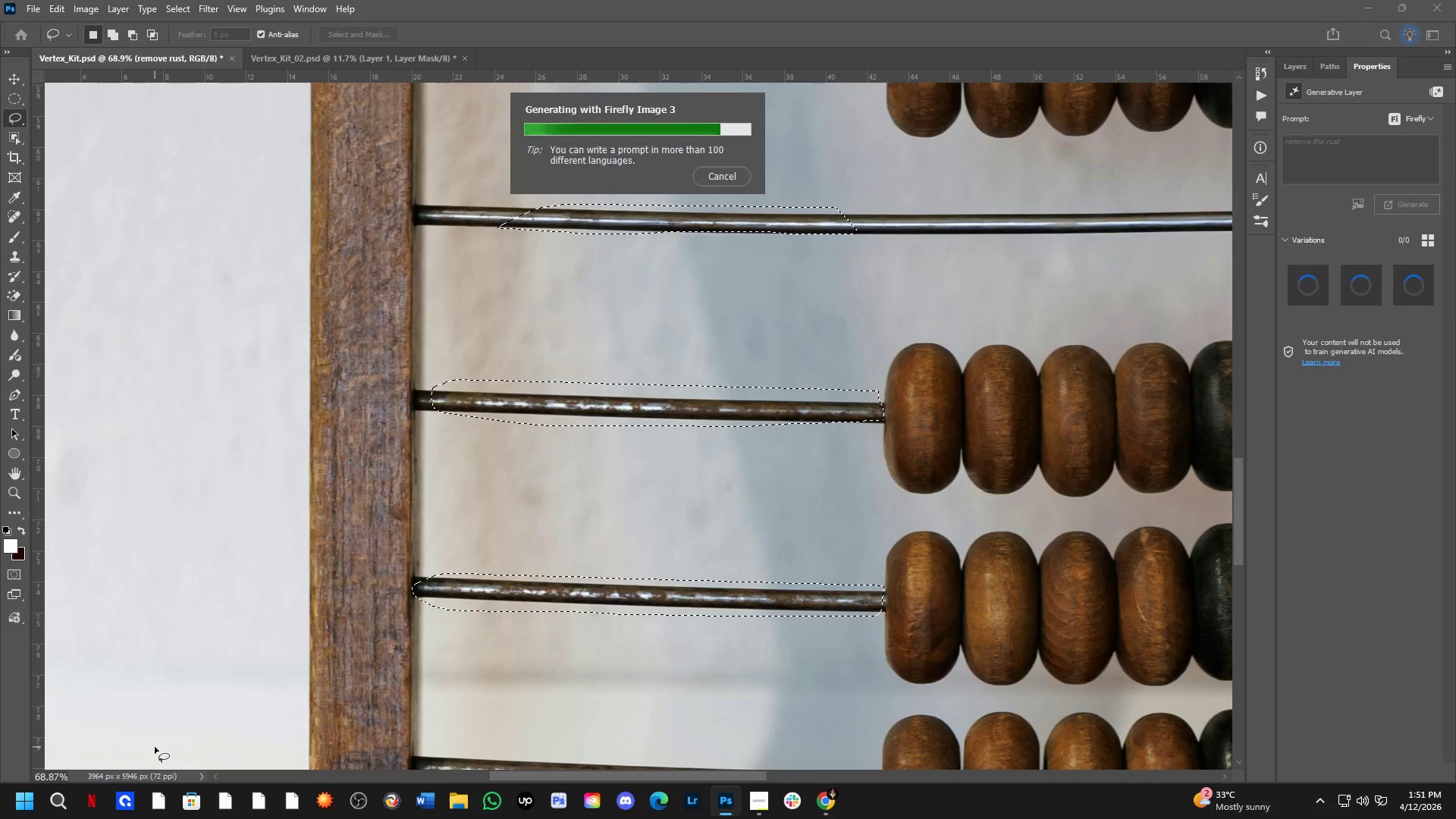 
double_click([1410, 294])
 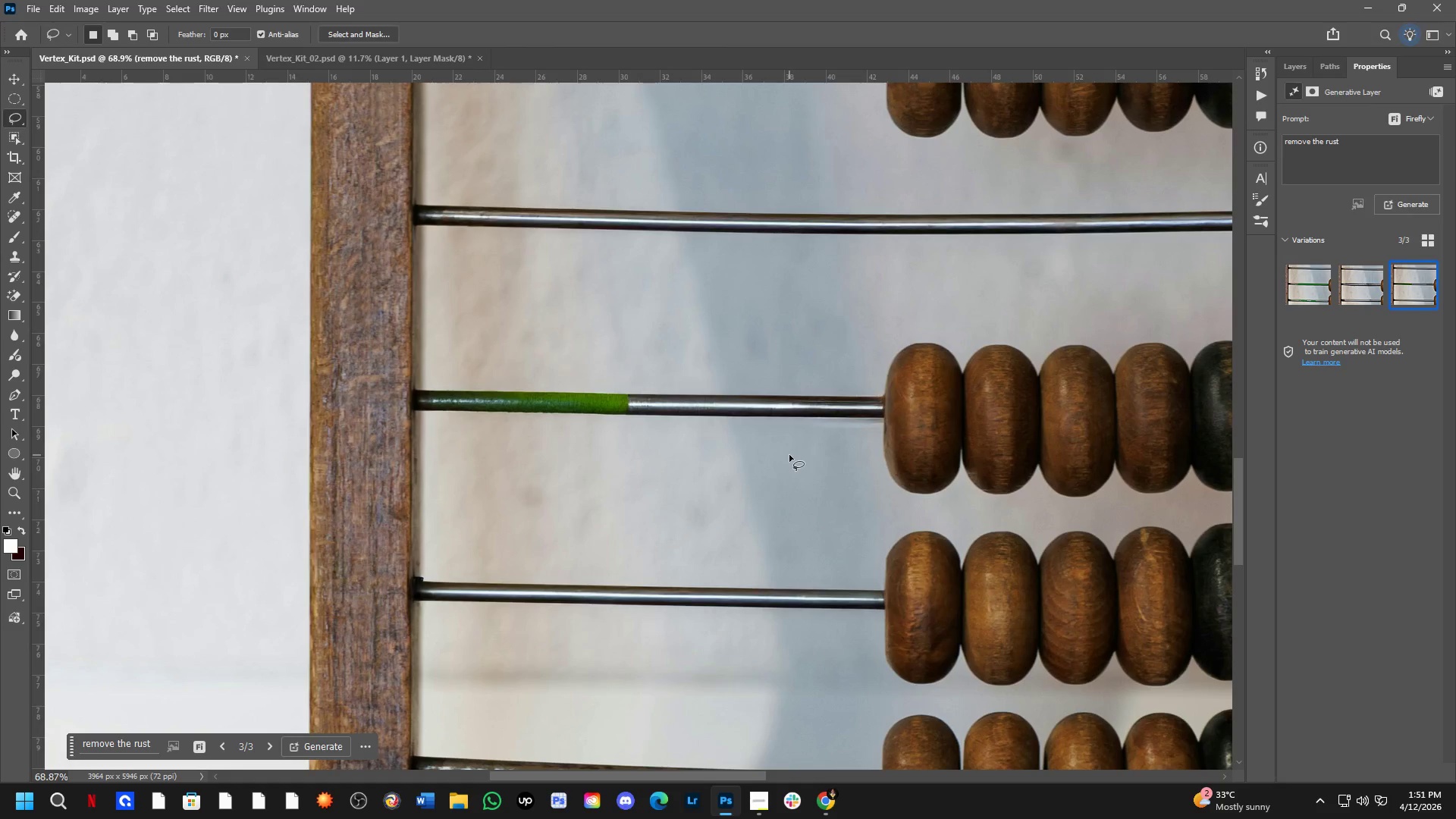 
scroll: coordinate [774, 485], scroll_direction: down, amount: 5.0
 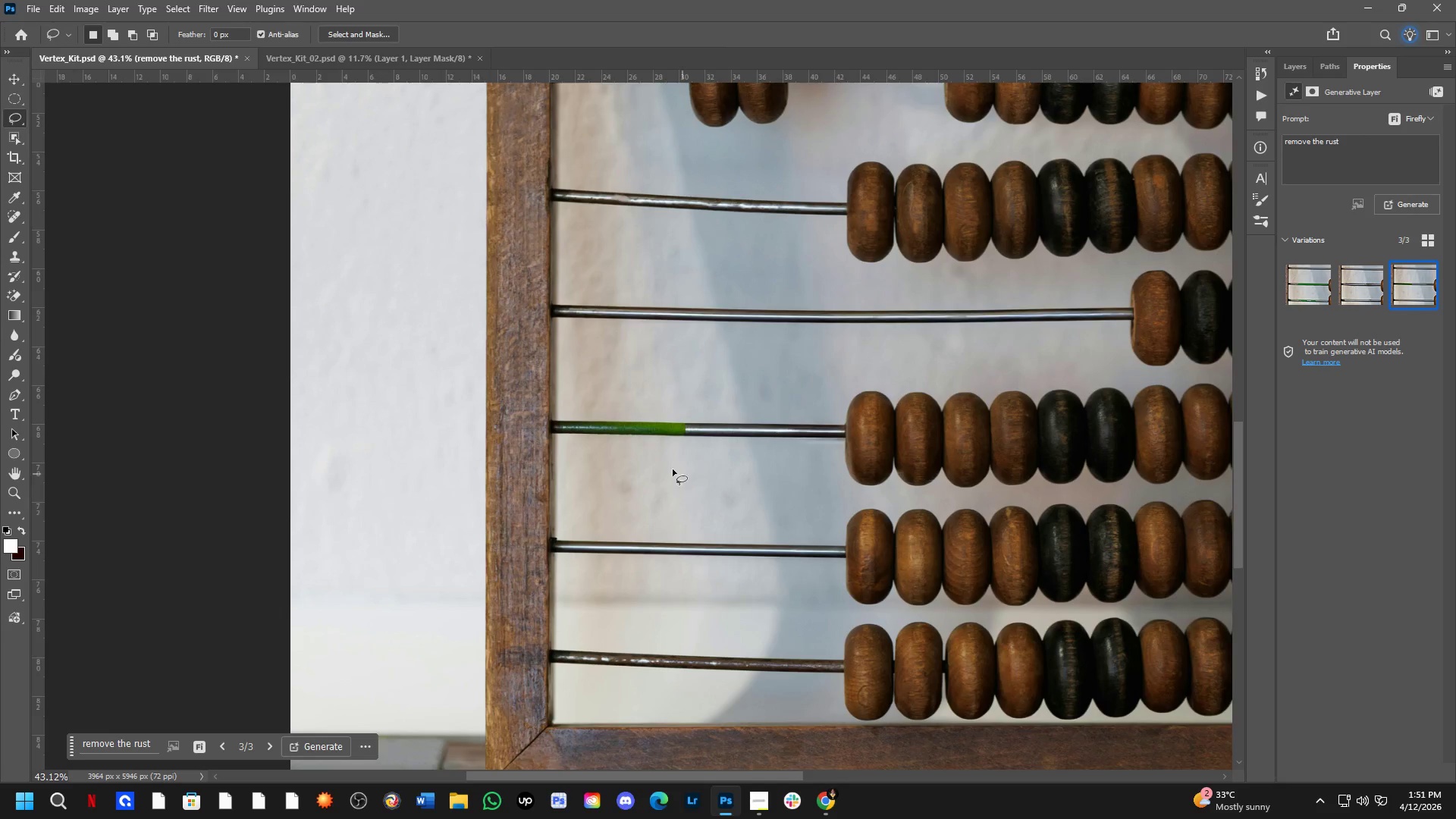 
scroll: coordinate [540, 416], scroll_direction: up, amount: 7.0
 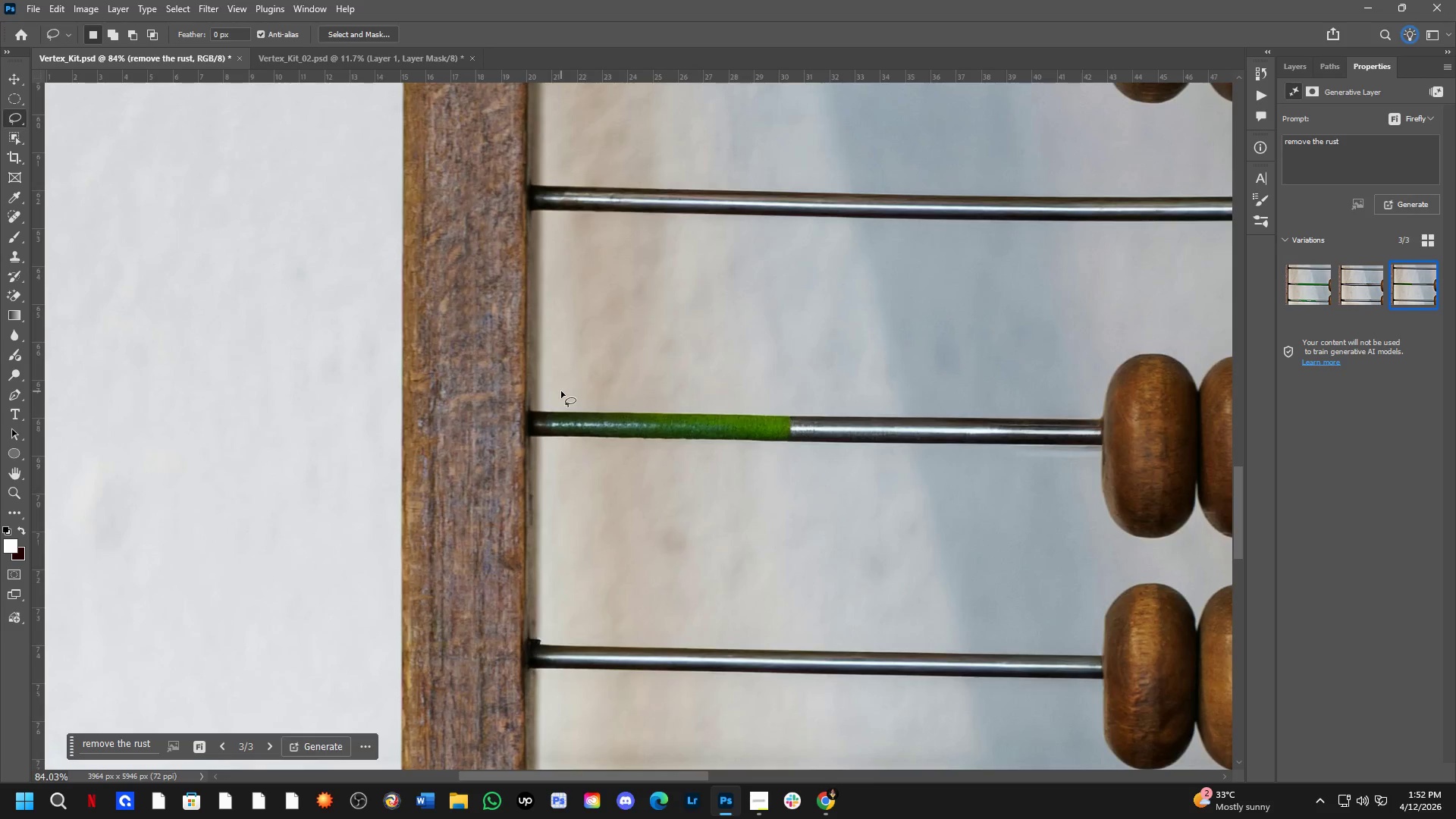 
left_click_drag(start_coordinate=[557, 391], to_coordinate=[811, 410])
 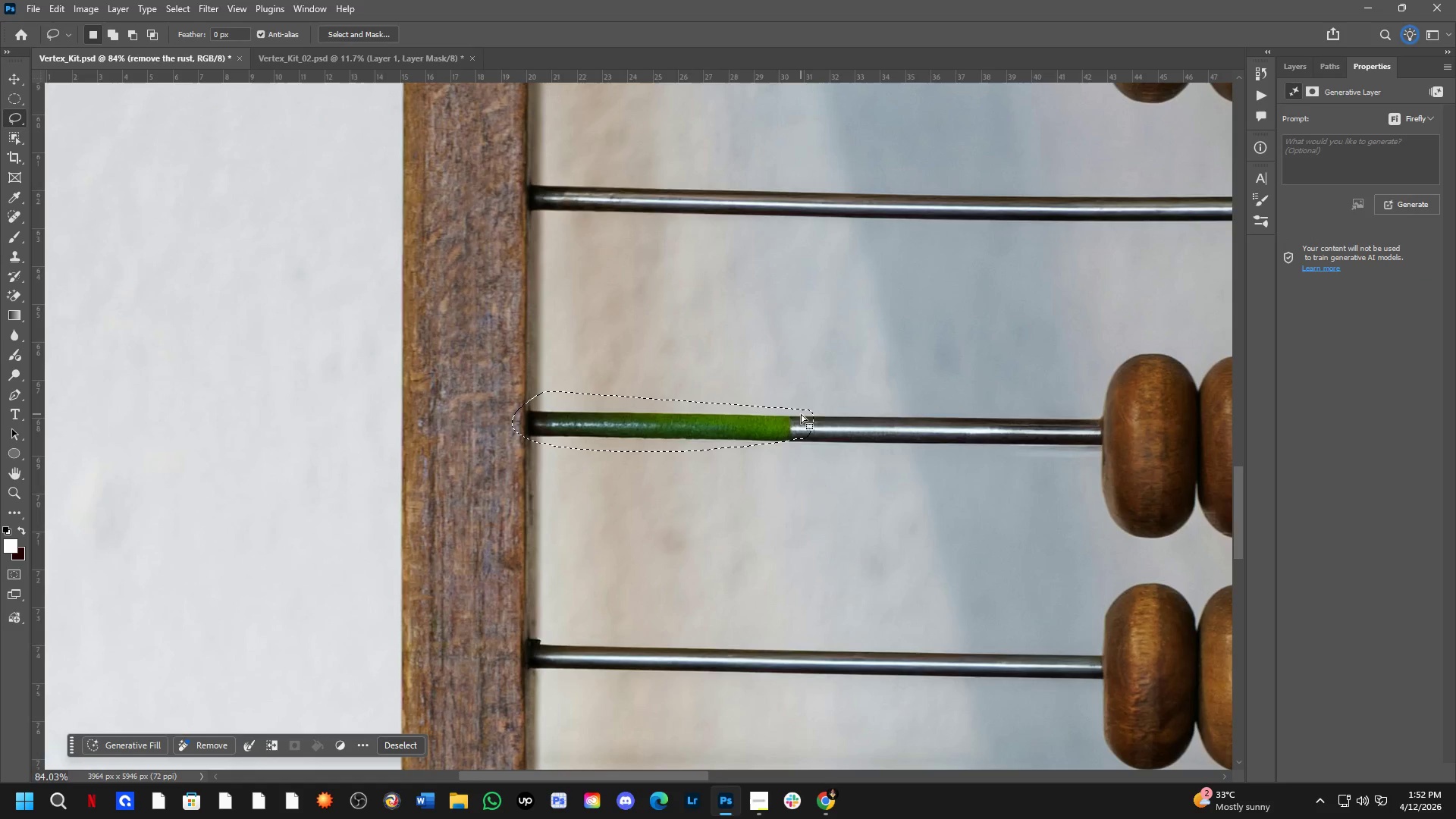 
hold_key(key=ShiftLeft, duration=0.33)
left_click_drag(start_coordinate=[803, 418], to_coordinate=[666, 443])
 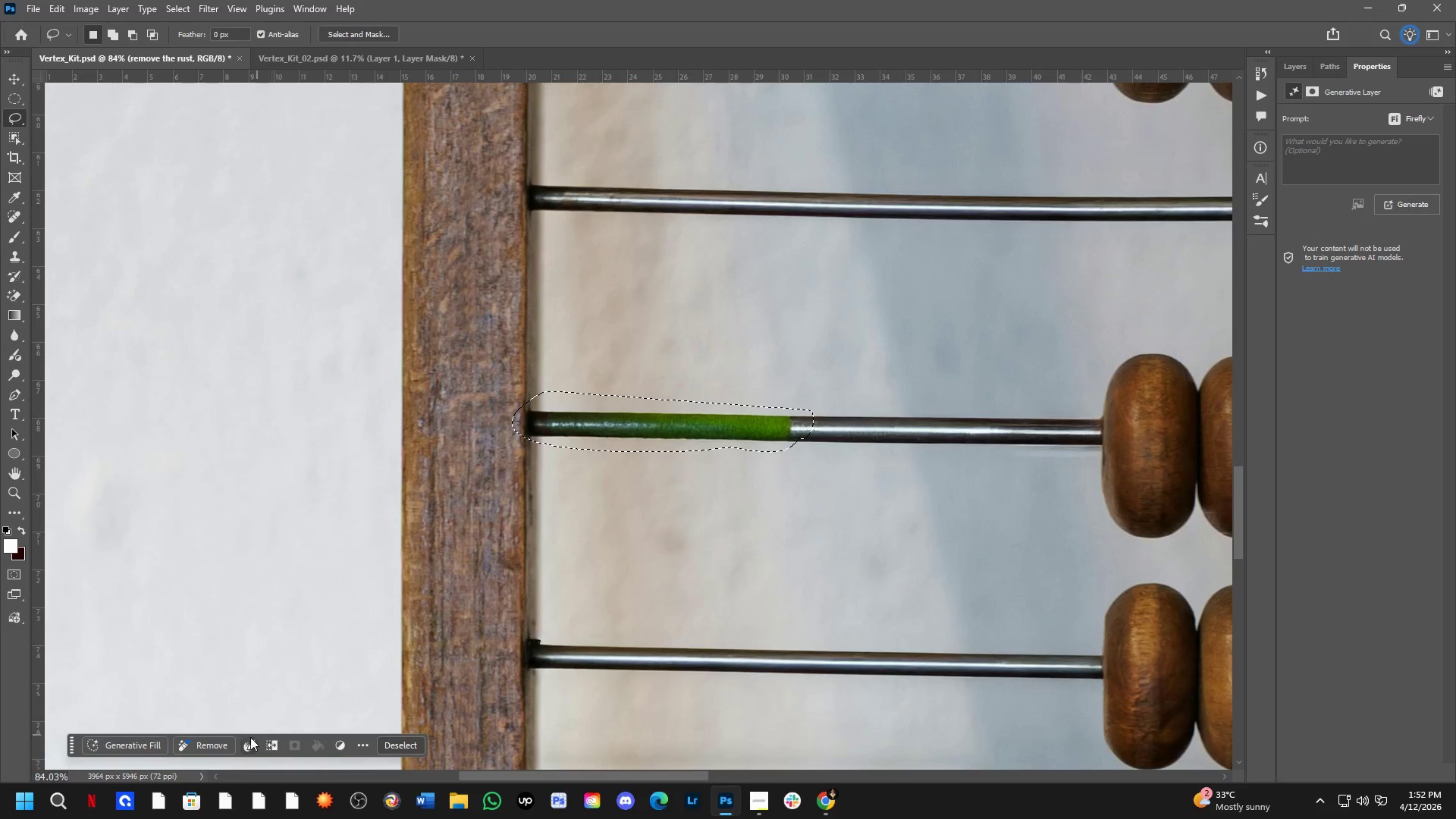 
left_click([151, 744])
 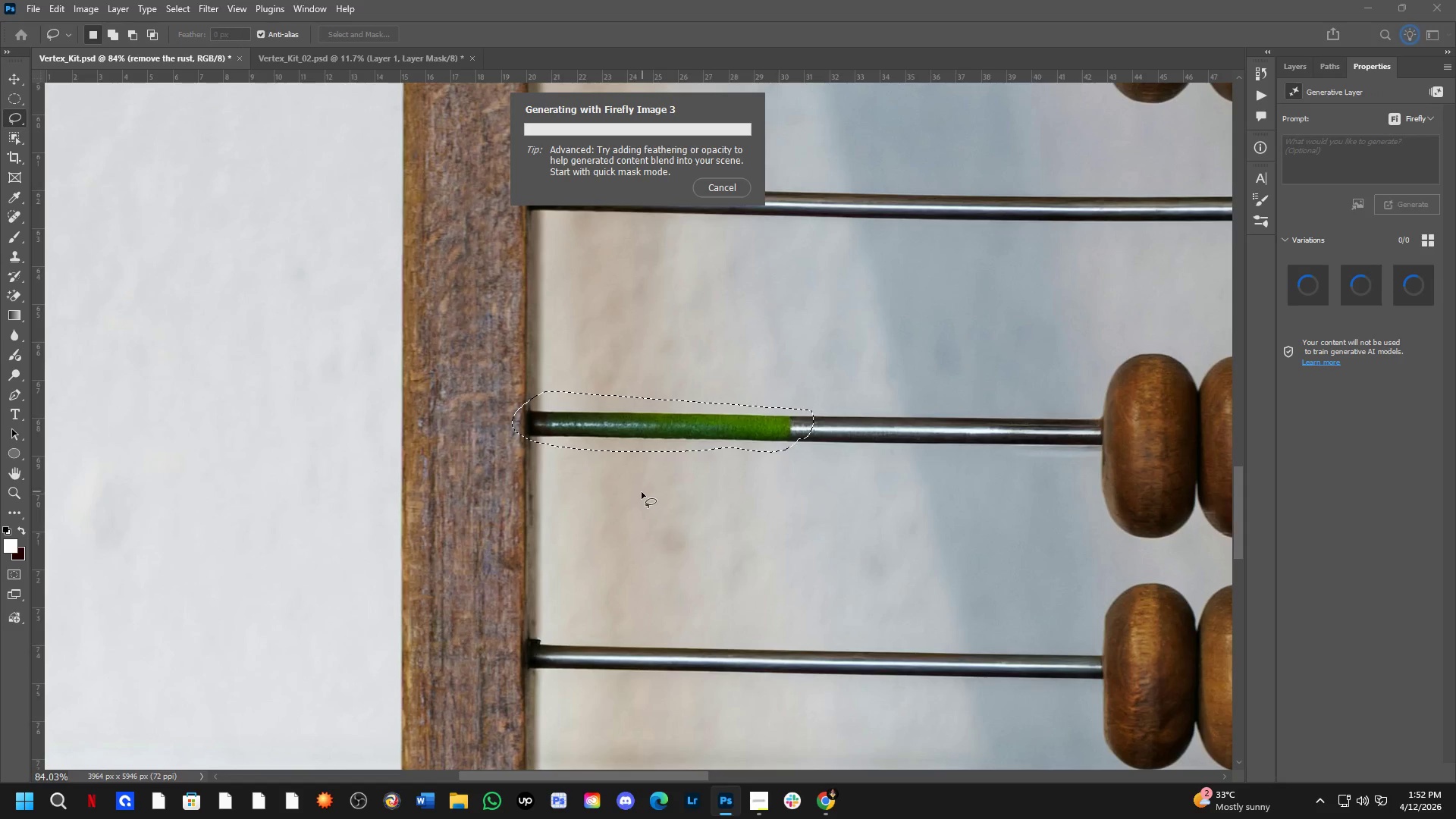 
key(Shift+ShiftLeft)
 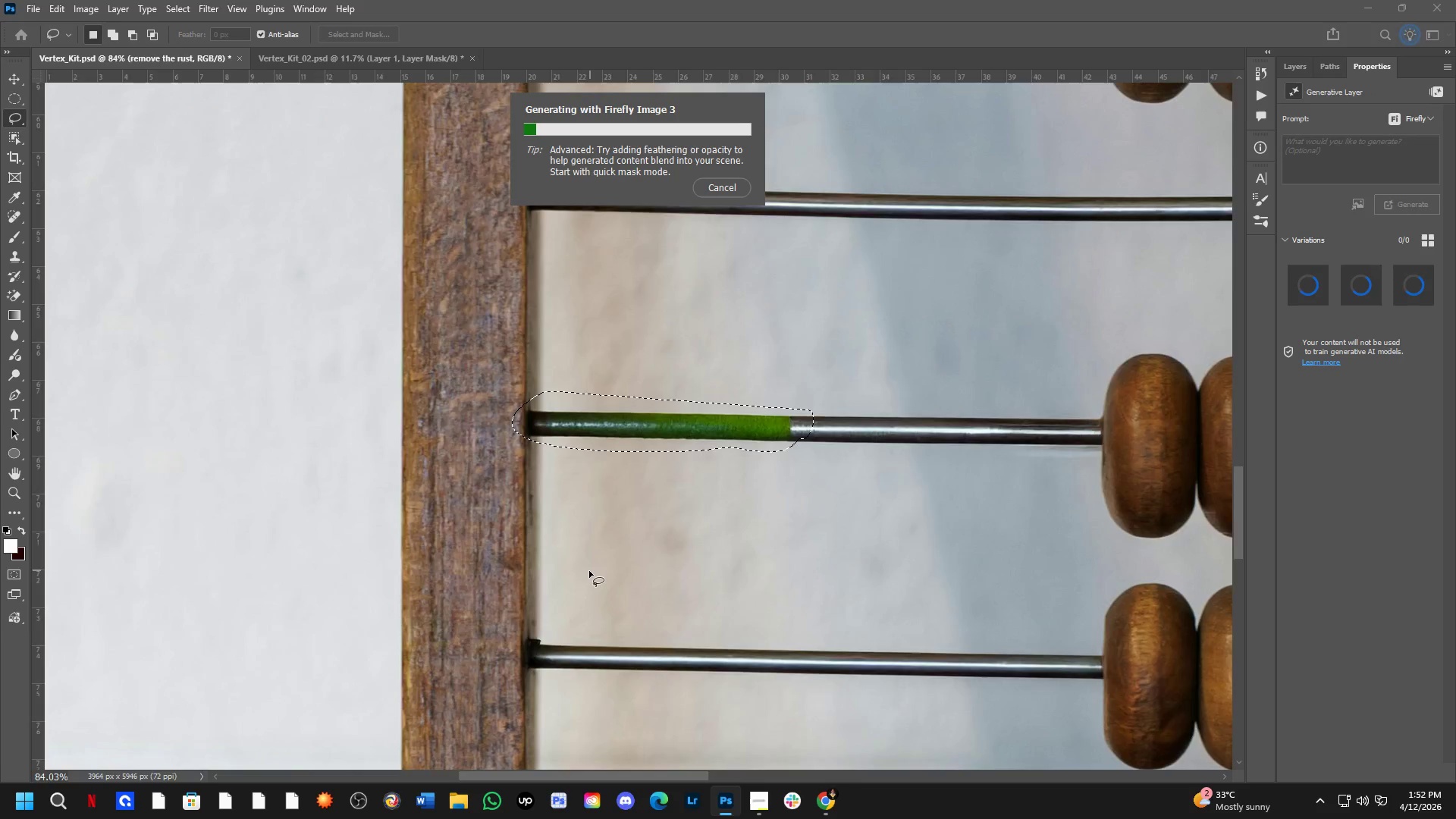 
scroll: coordinate [598, 560], scroll_direction: down, amount: 9.0
 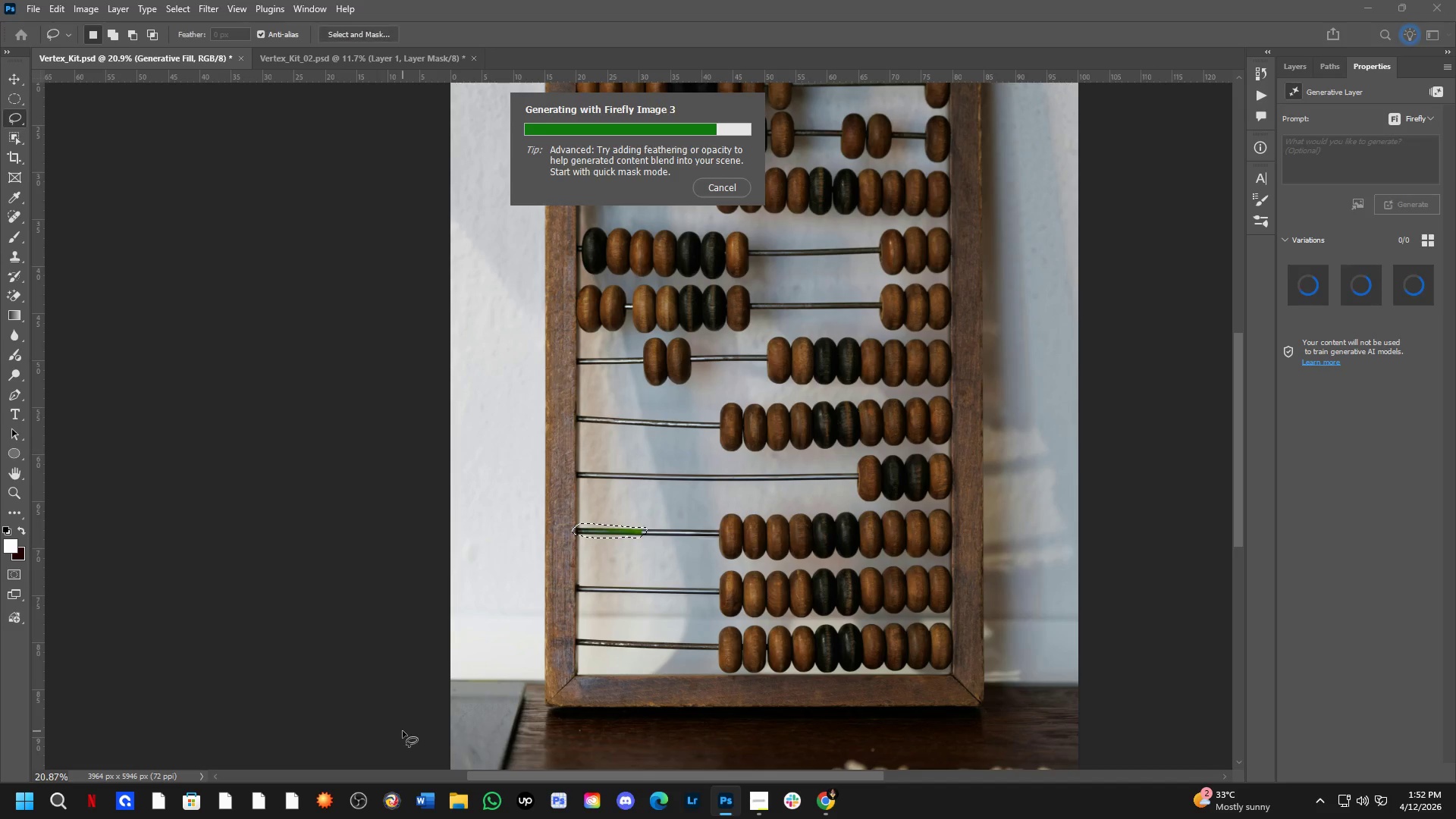 
wait(17.47)
 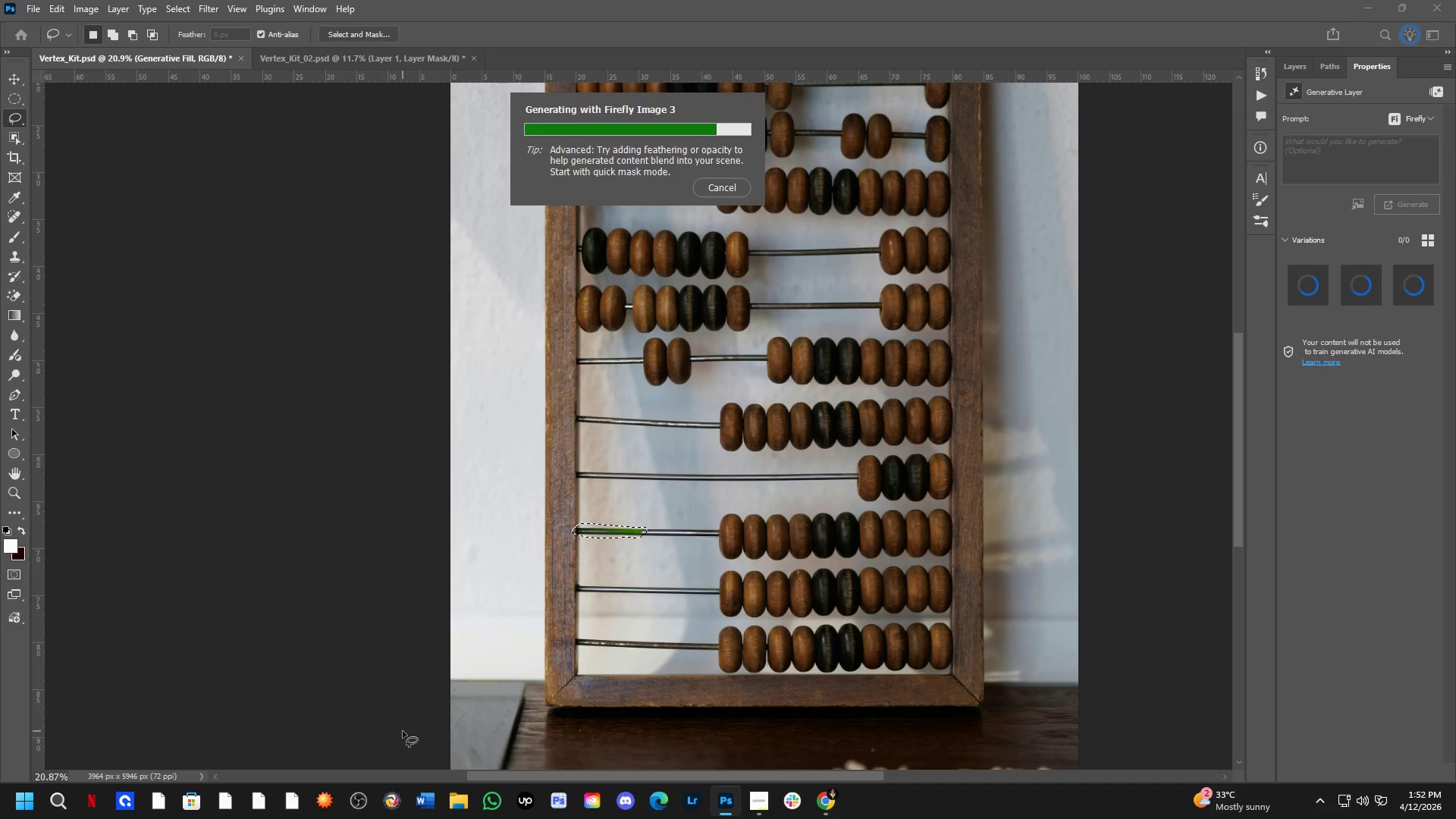 
scroll: coordinate [751, 658], scroll_direction: down, amount: 2.0
 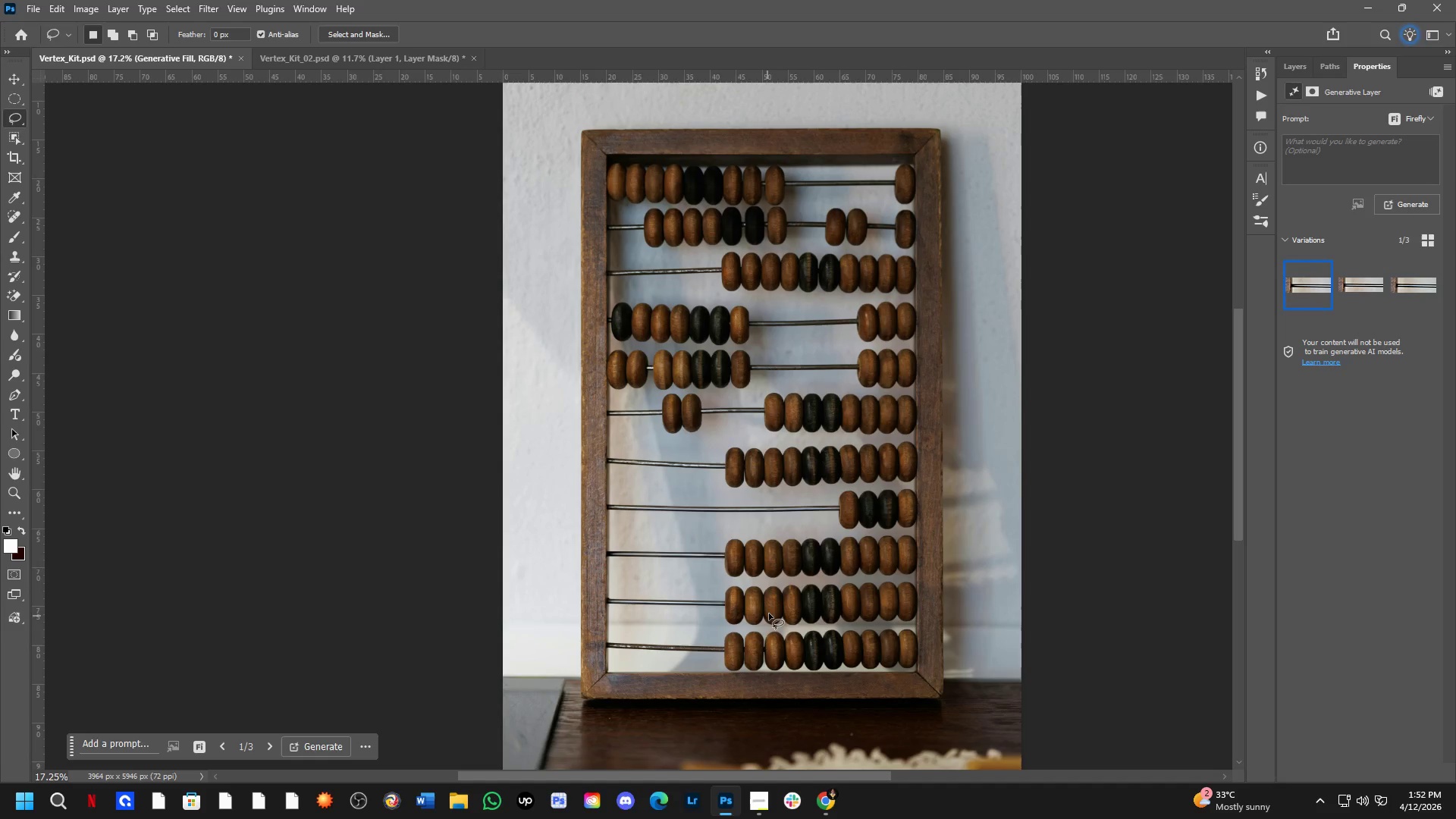 
scroll: coordinate [651, 487], scroll_direction: up, amount: 10.0
 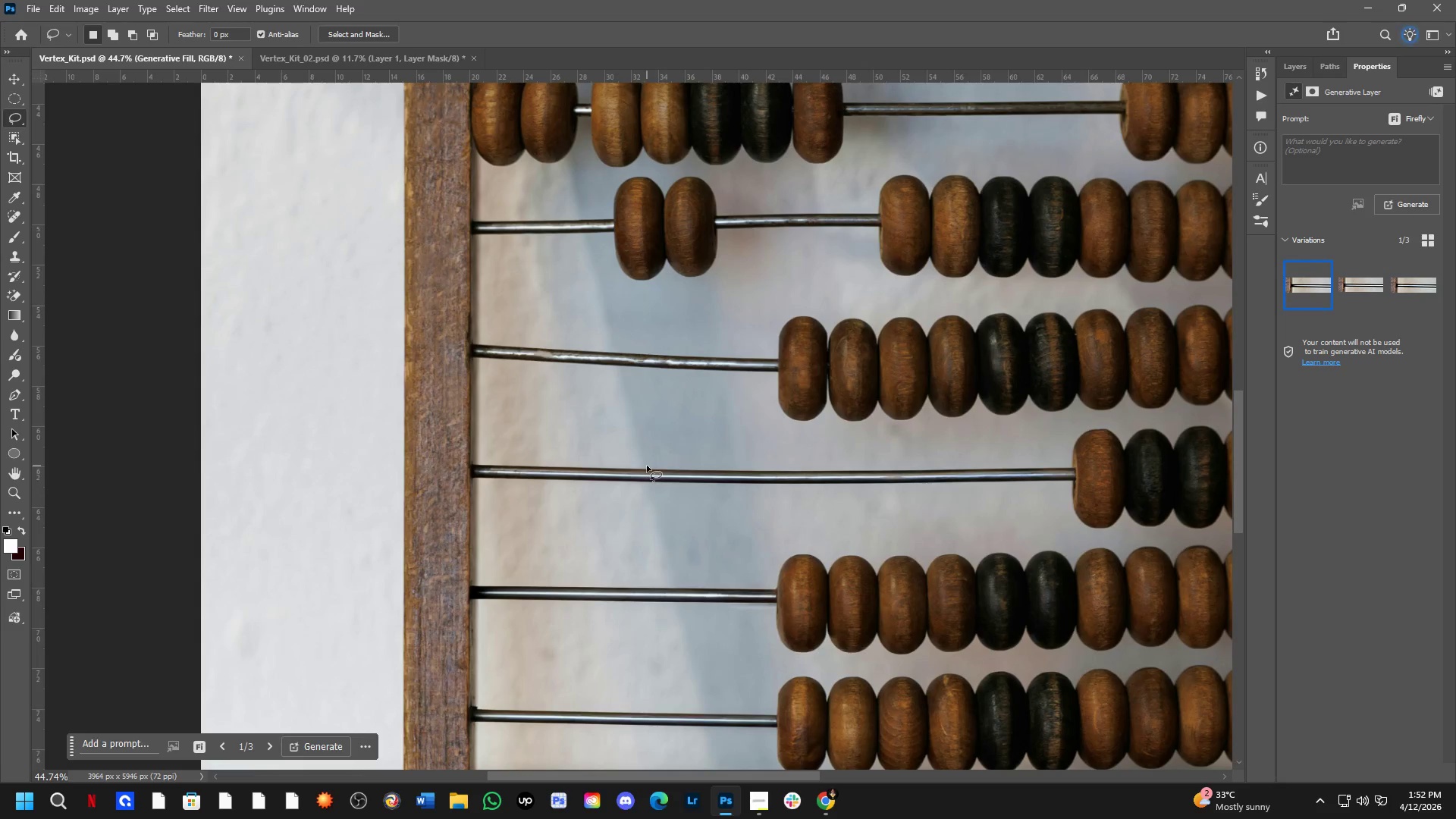 
hold_key(key=Space, duration=0.5)
 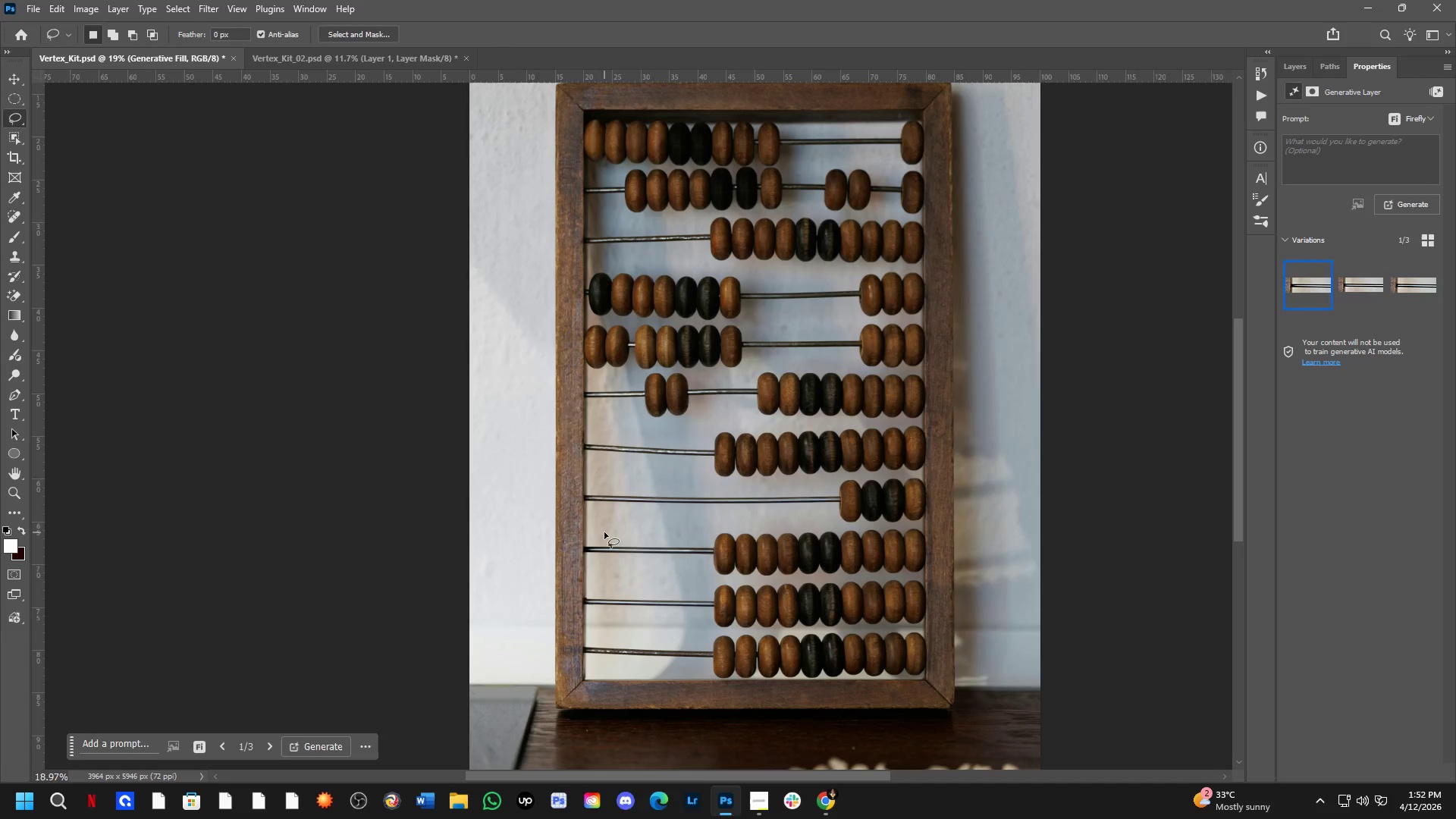 
left_click_drag(start_coordinate=[799, 495], to_coordinate=[739, 529])
 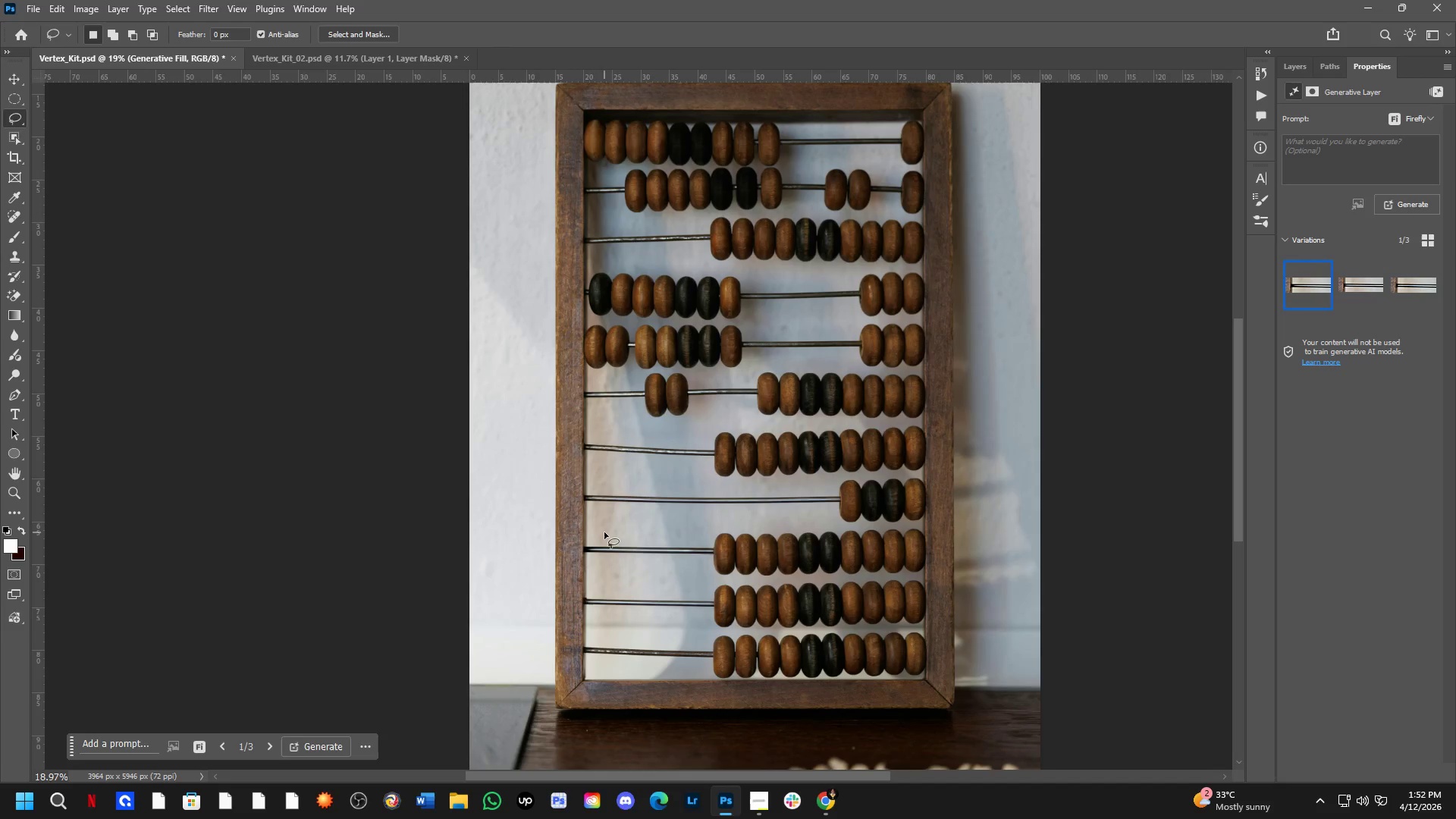 
scroll: coordinate [713, 515], scroll_direction: down, amount: 9.0
 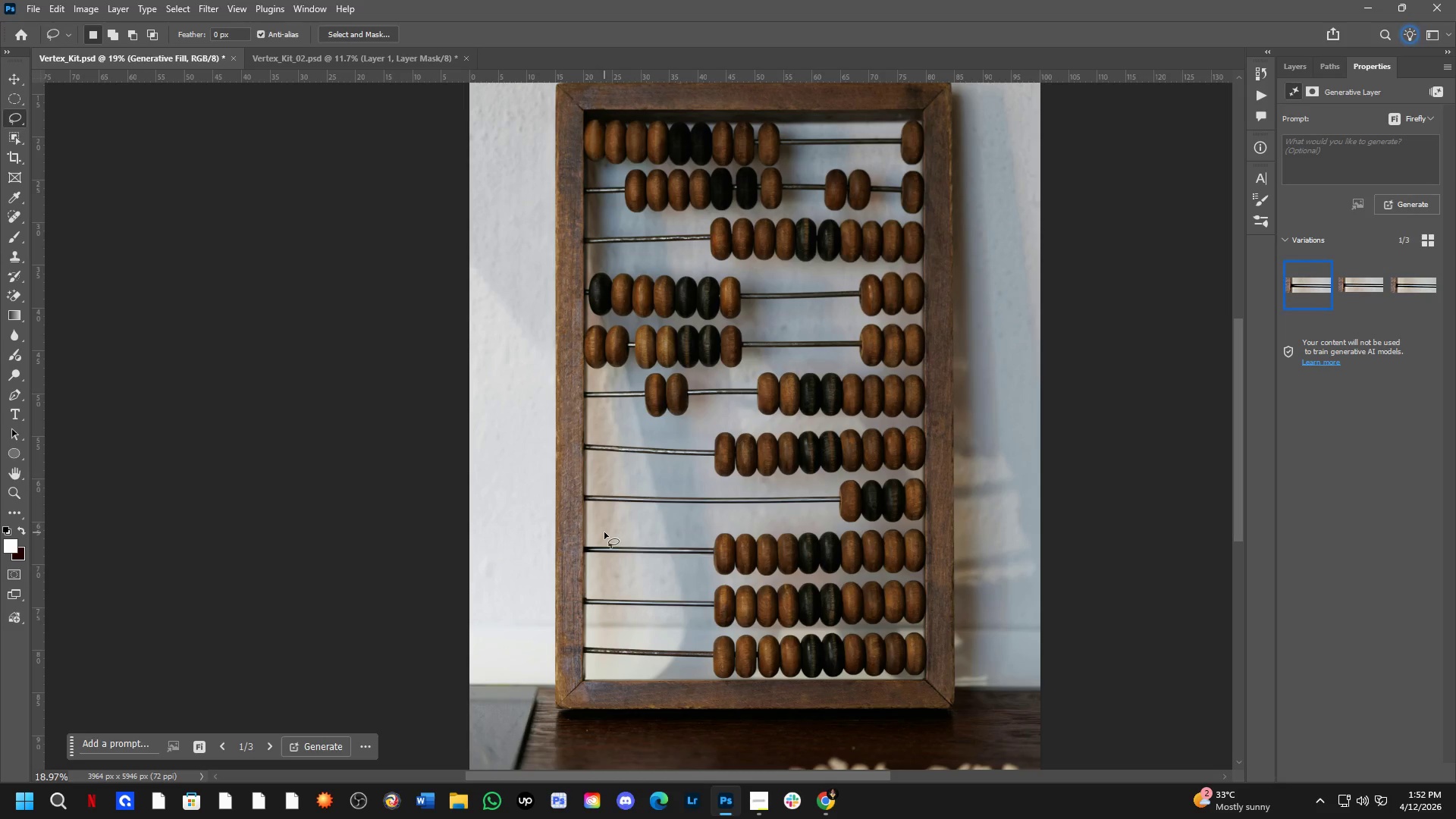 
wait(22.88)
 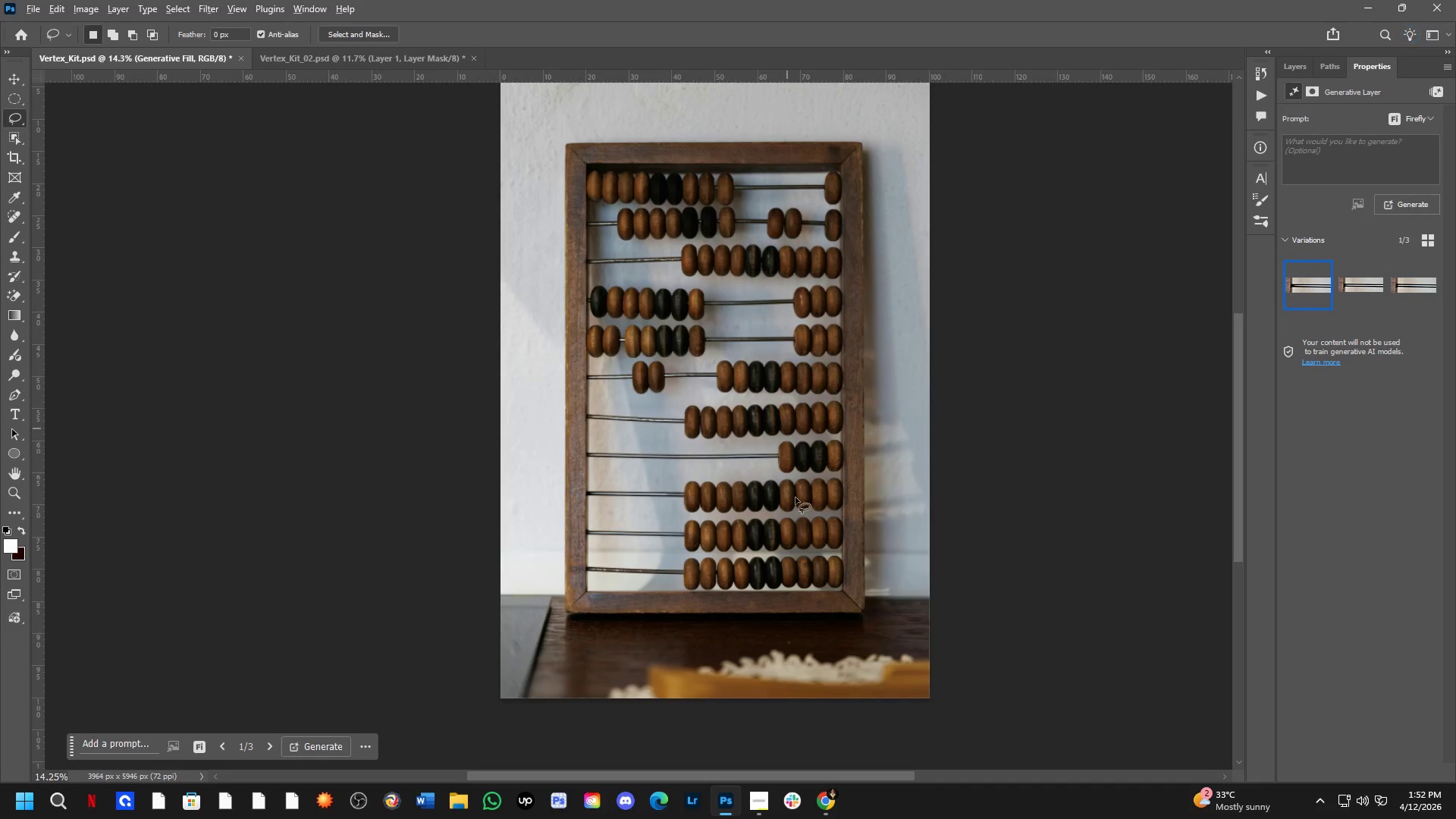 
key(Alt+AltLeft)
 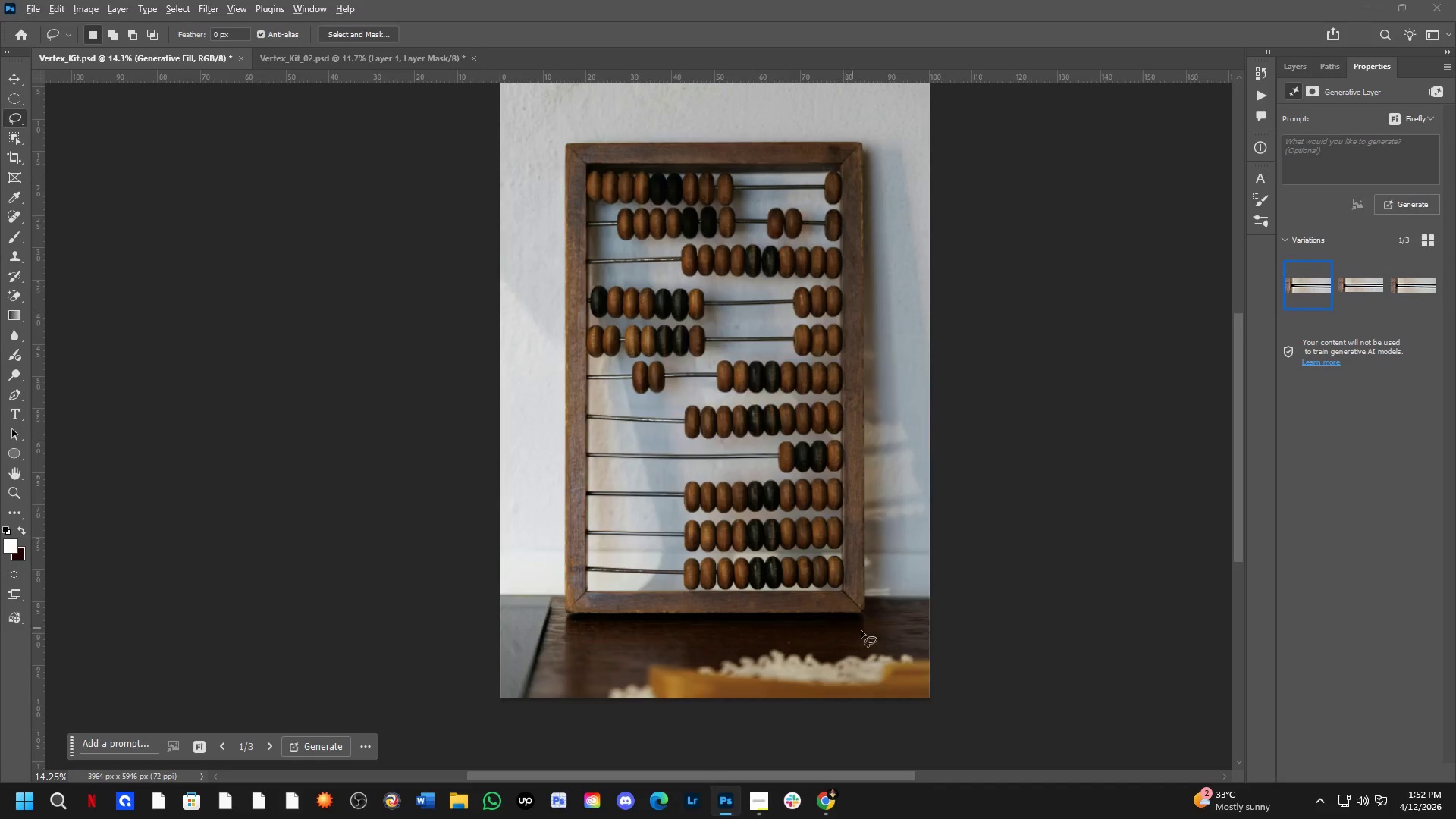 
key(Alt+Tab)
 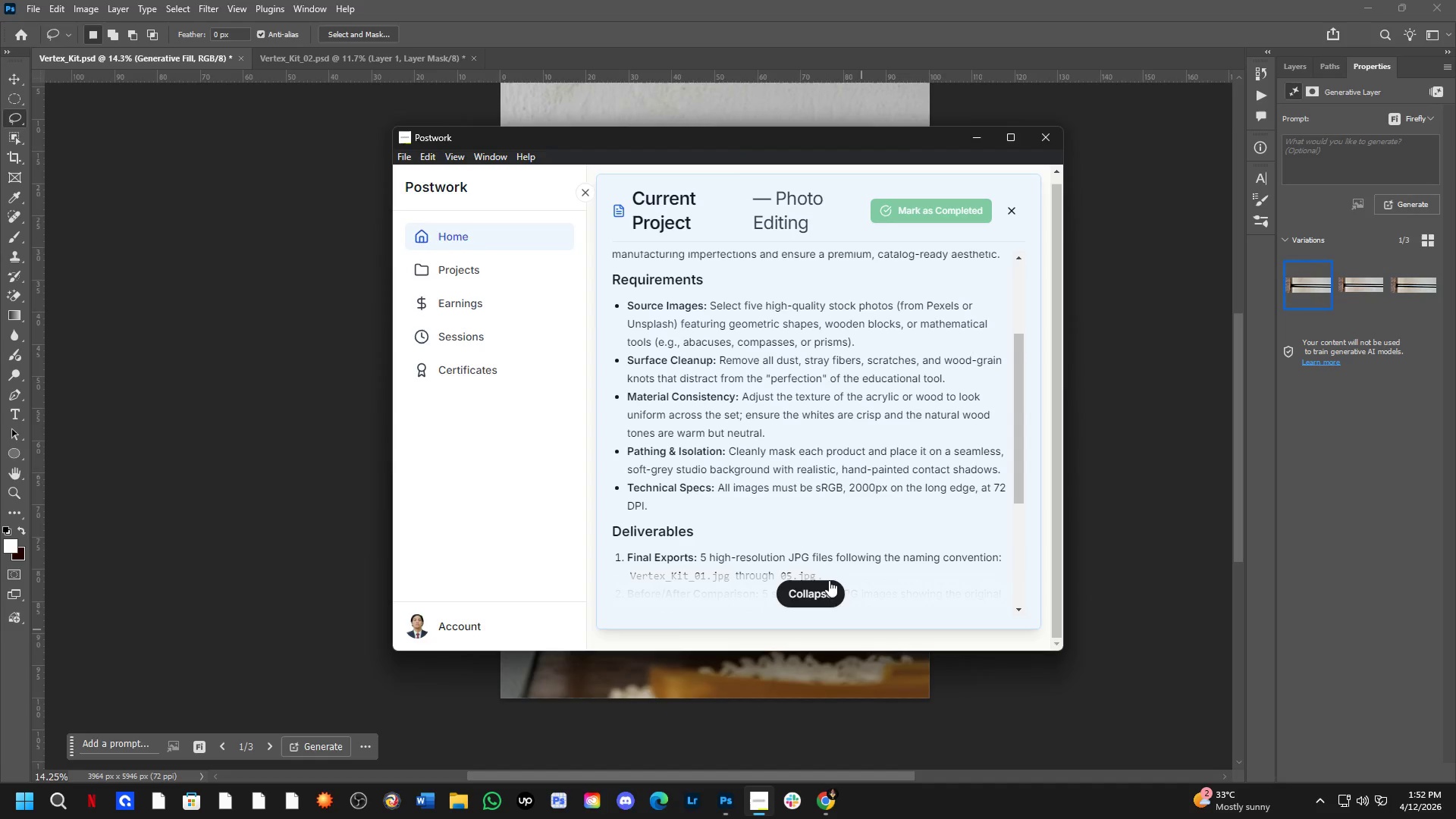 
scroll: coordinate [386, 143], scroll_direction: down, amount: 3.0